 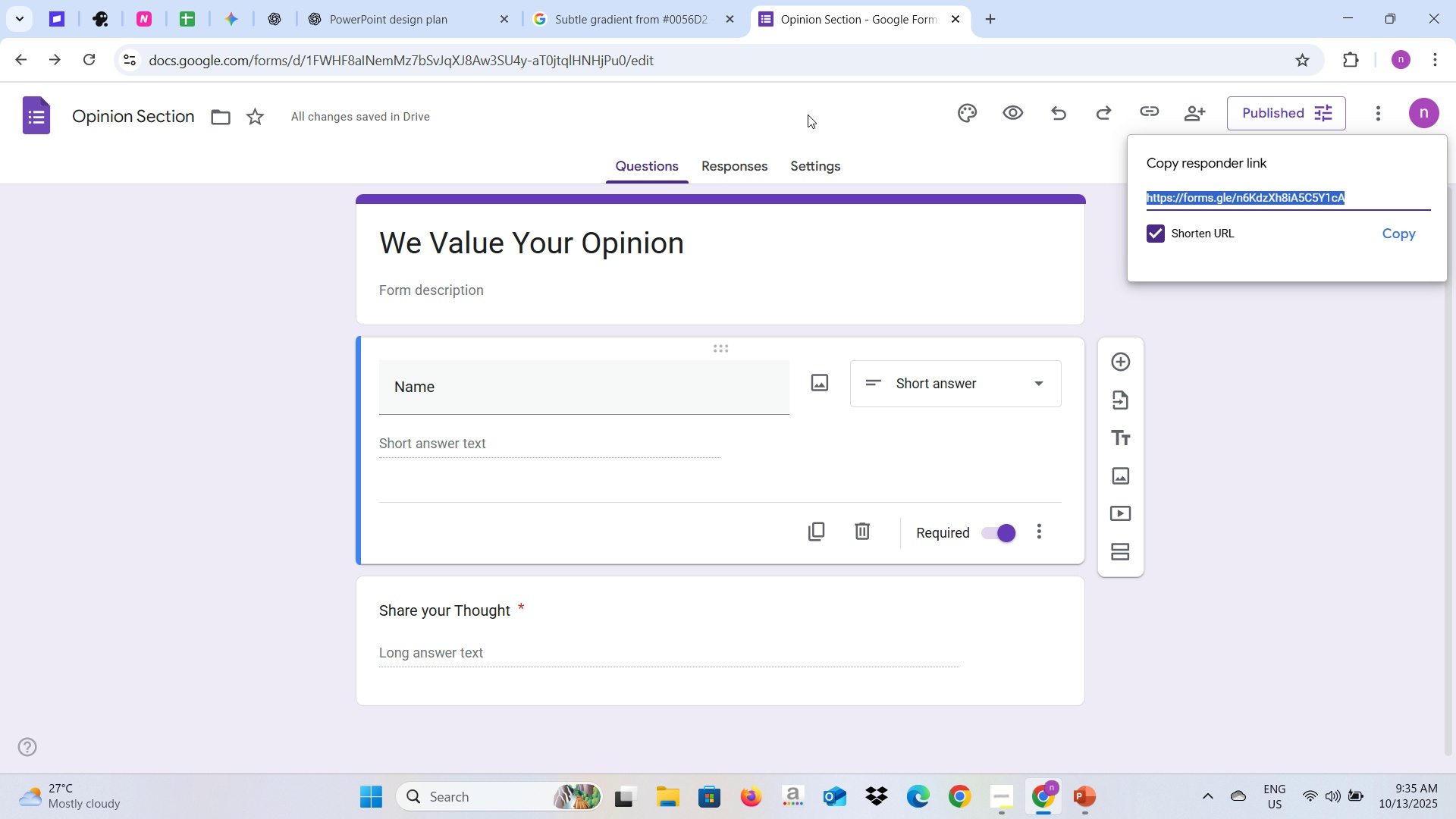 
key(Alt+Tab)
 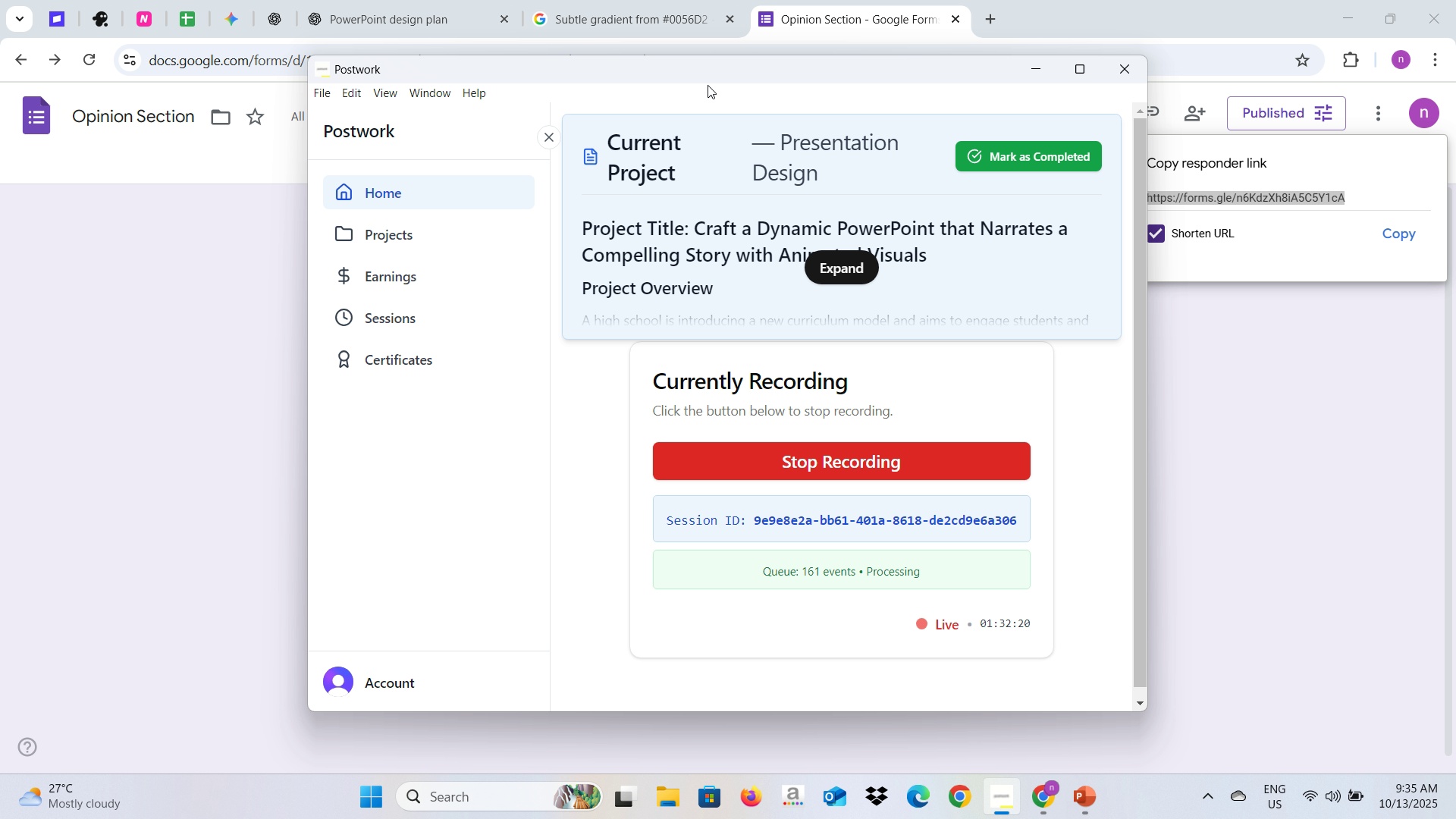 
key(Alt+AltLeft)
 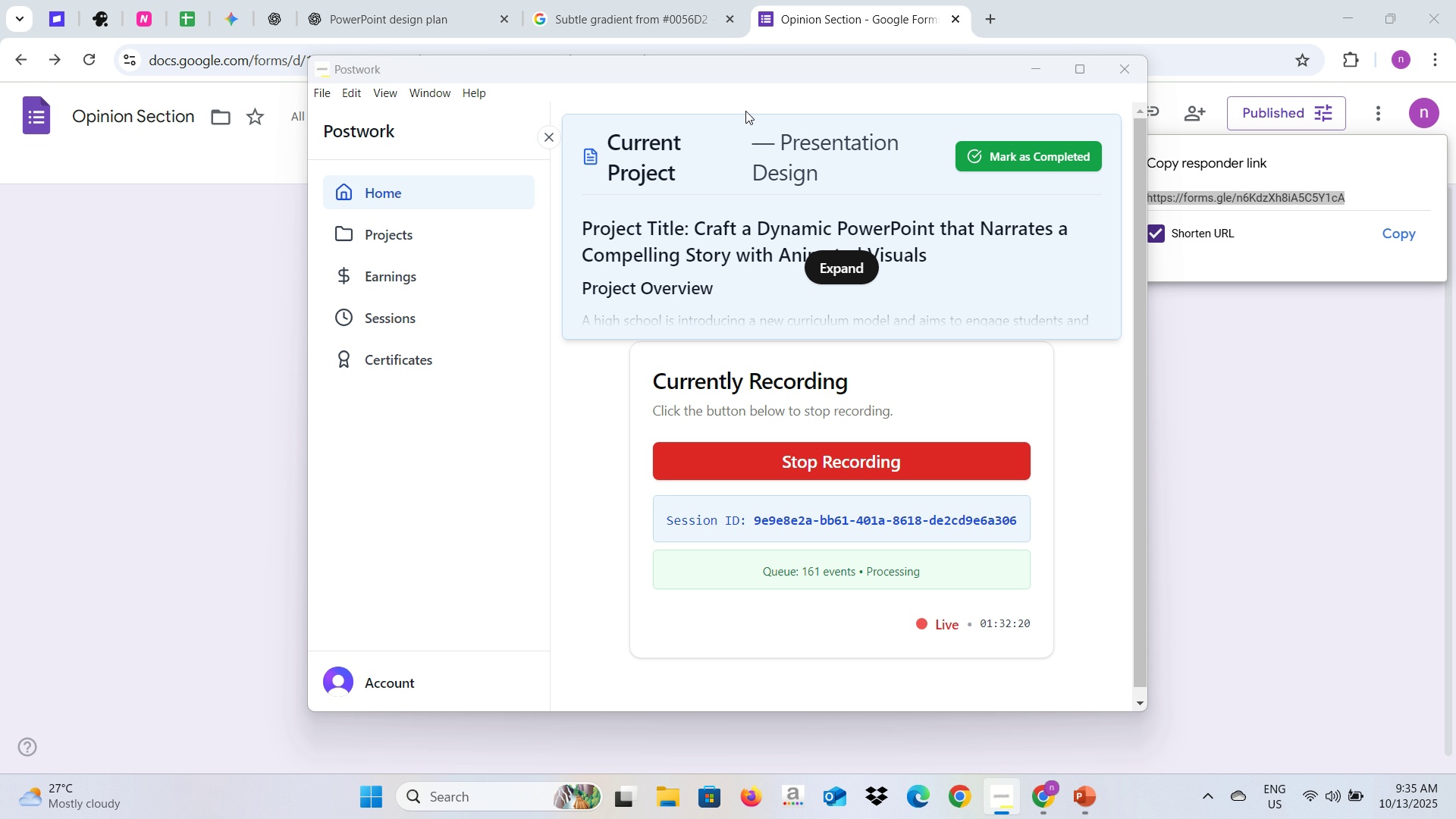 
key(Alt+Tab)
 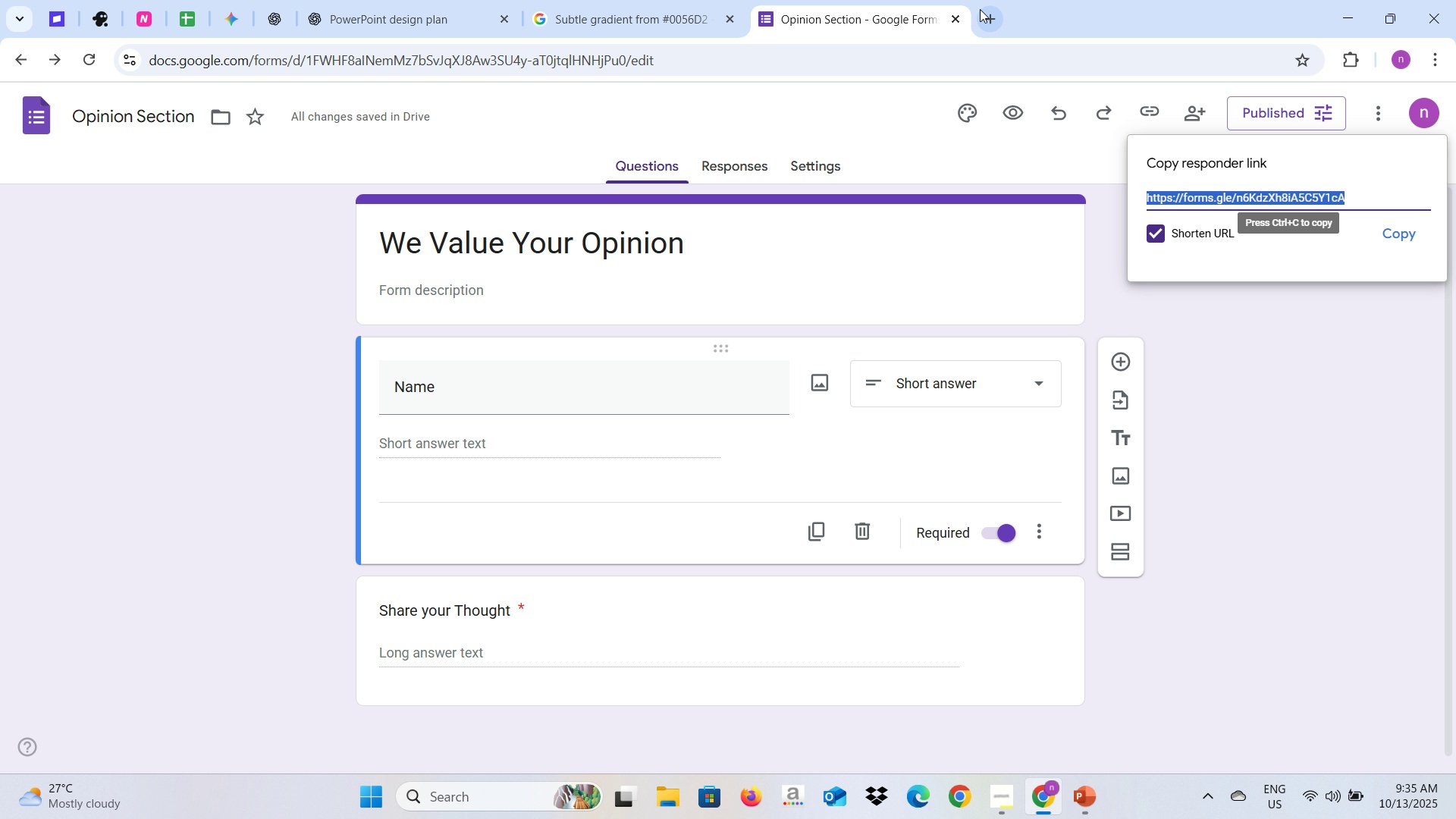 
left_click([980, 9])
 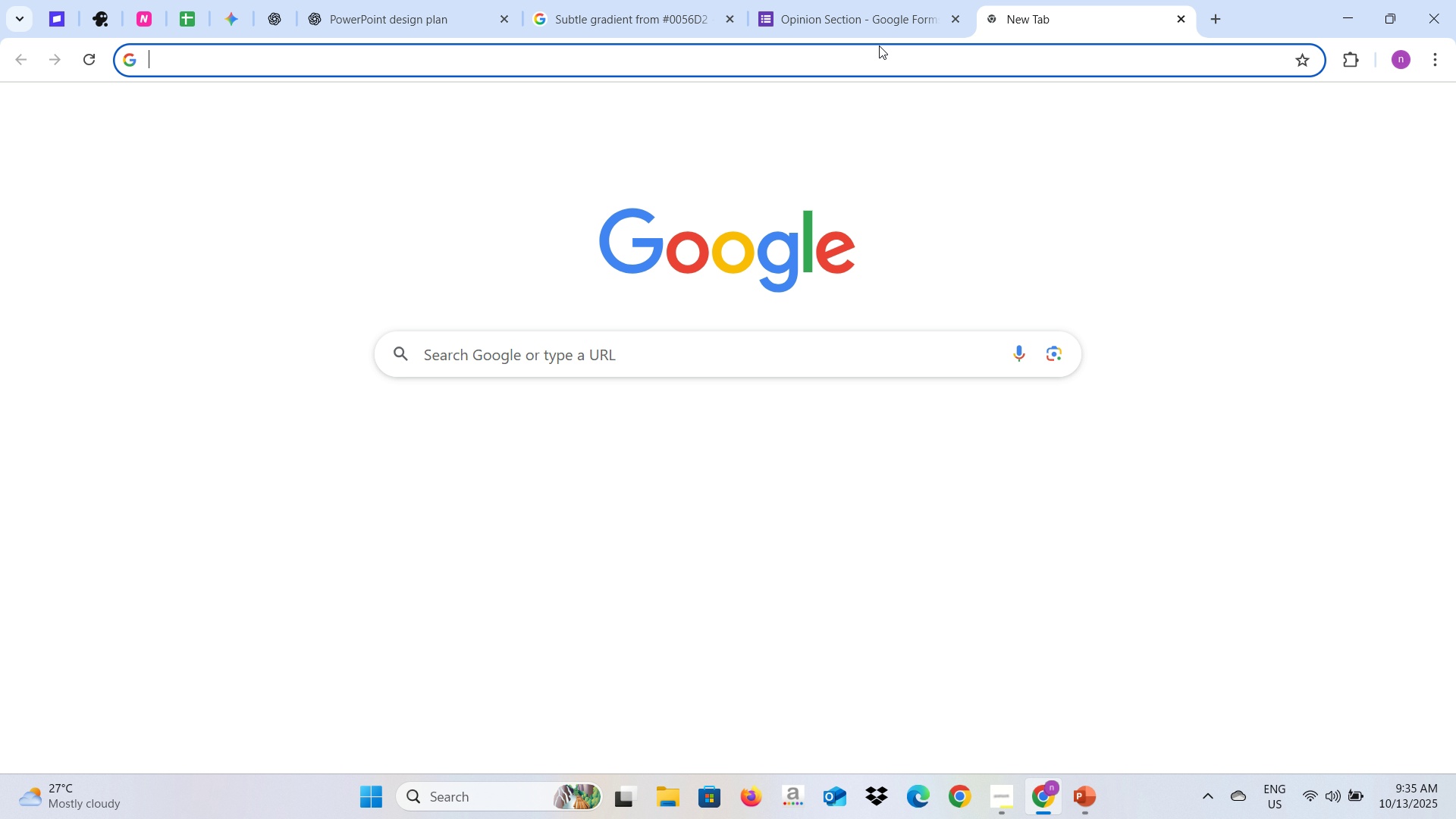 
left_click([879, 46])
 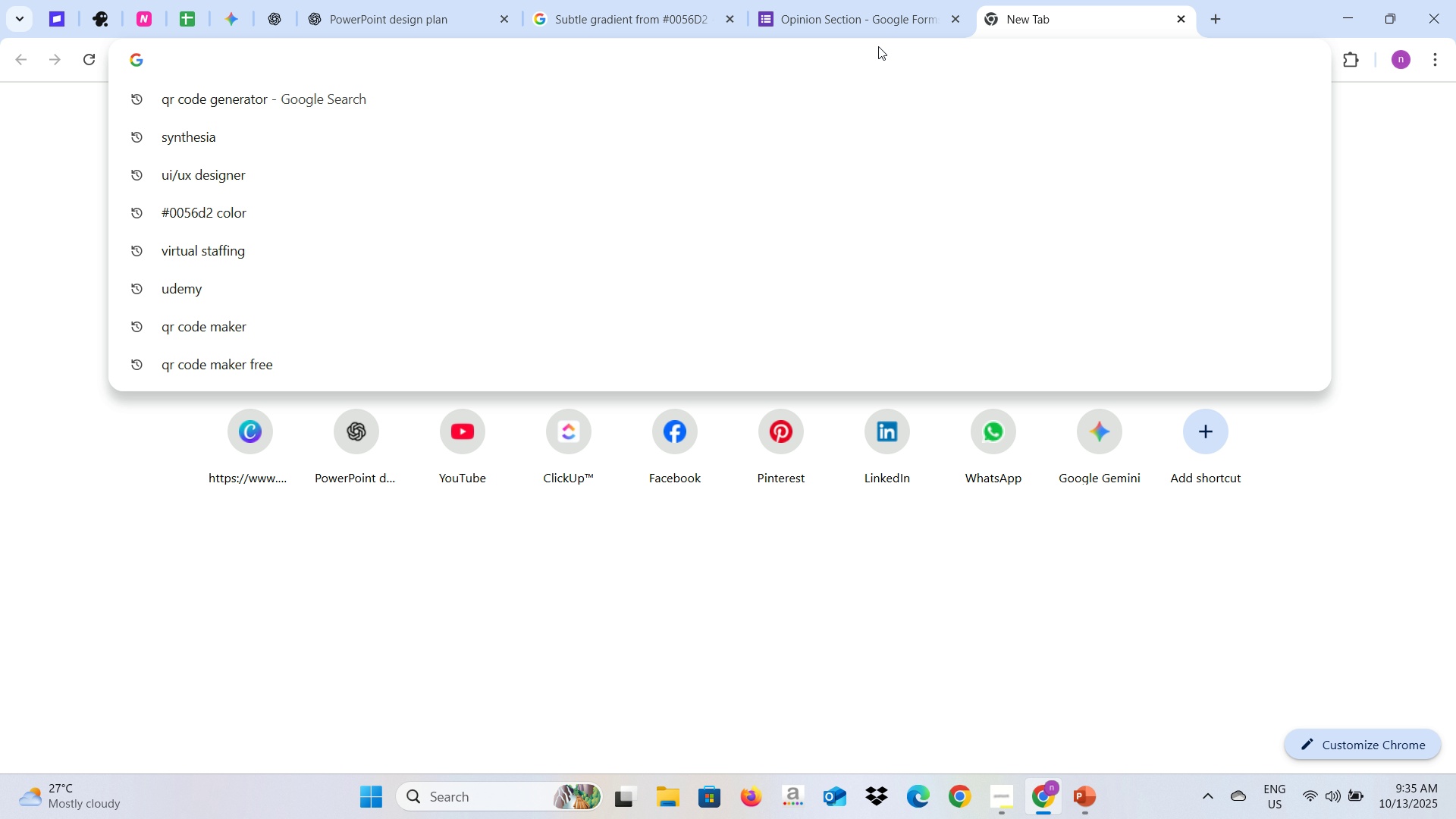 
key(Shift+Q)
 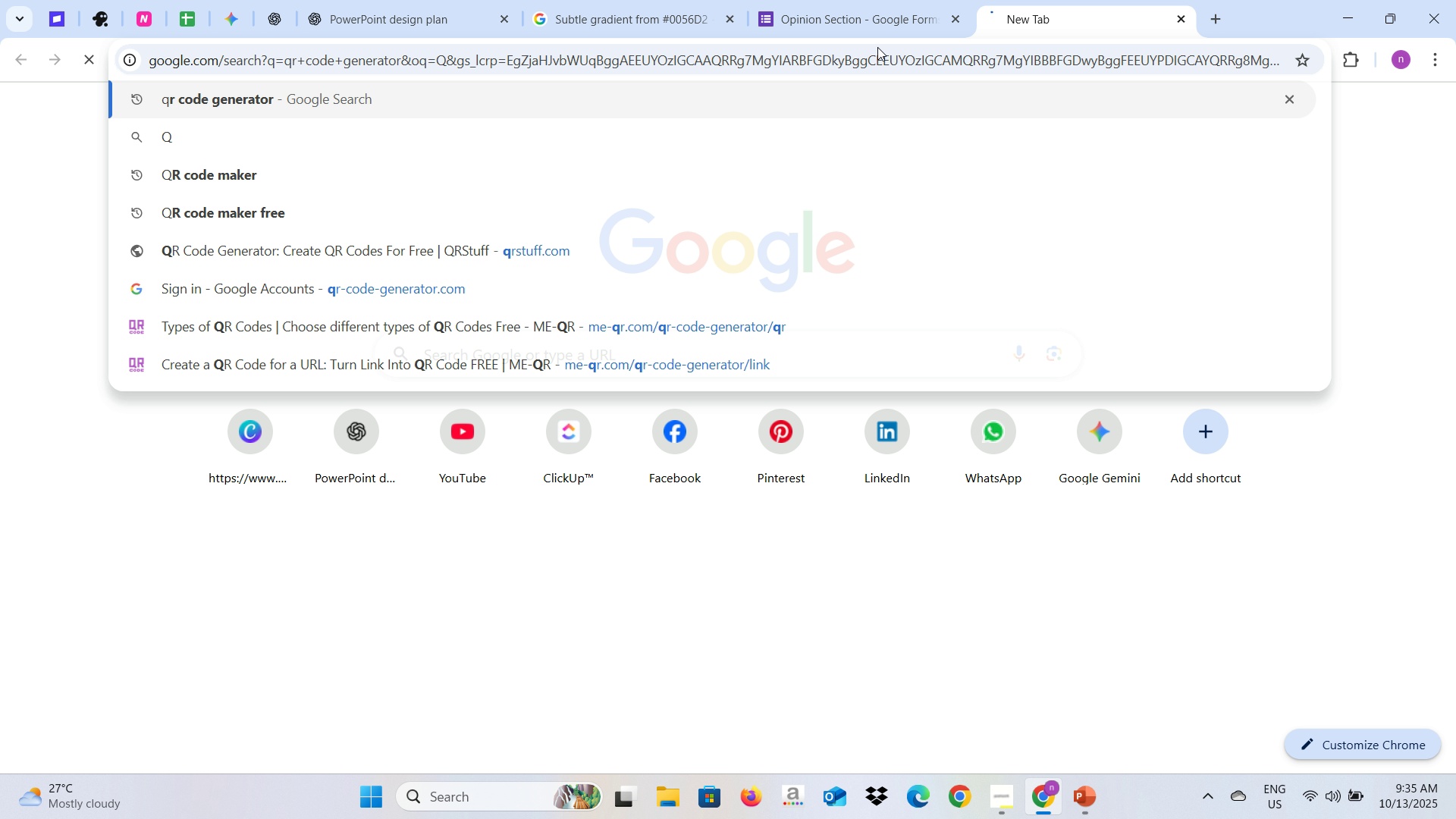 
key(Enter)
 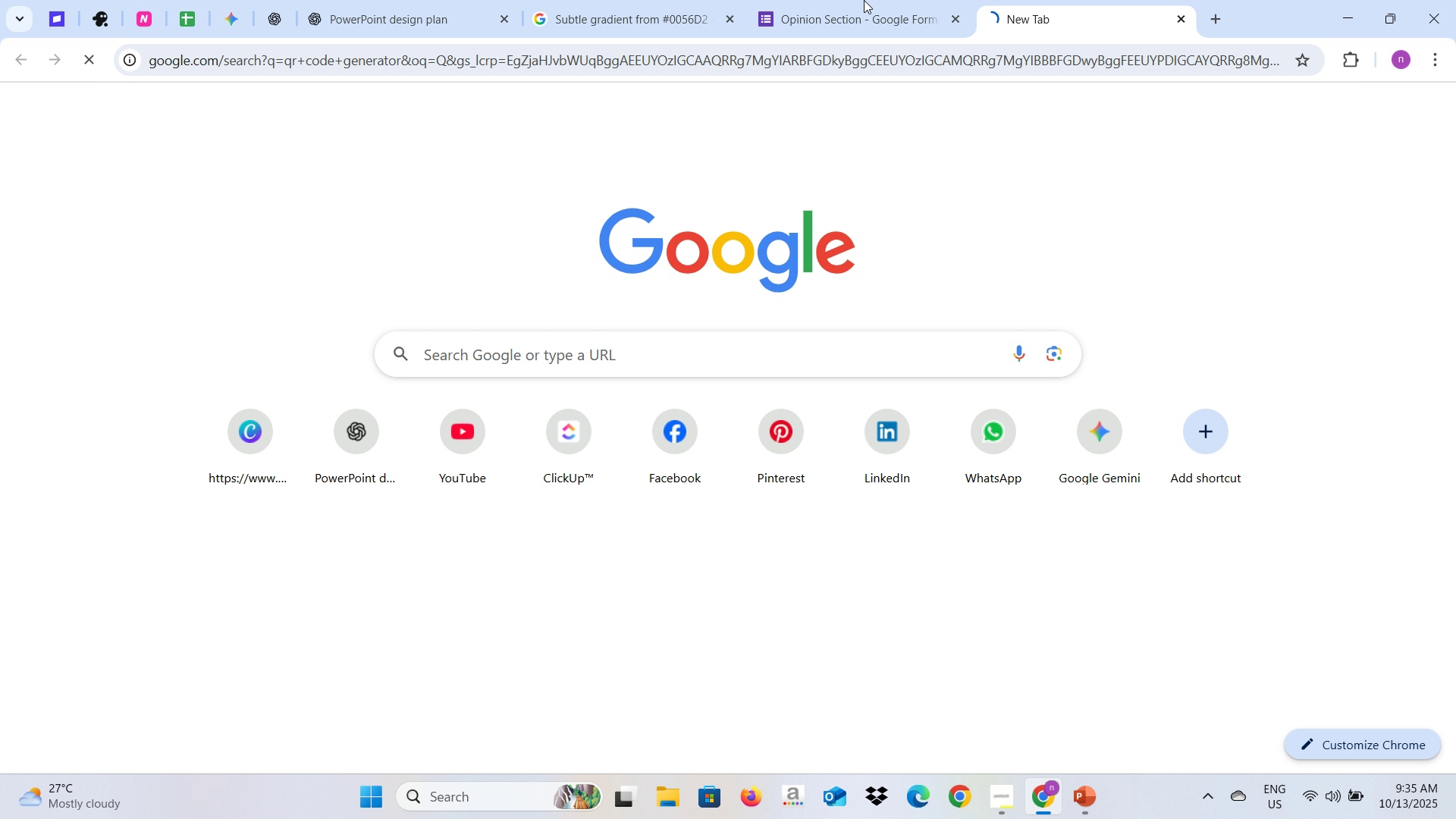 
left_click([848, 0])
 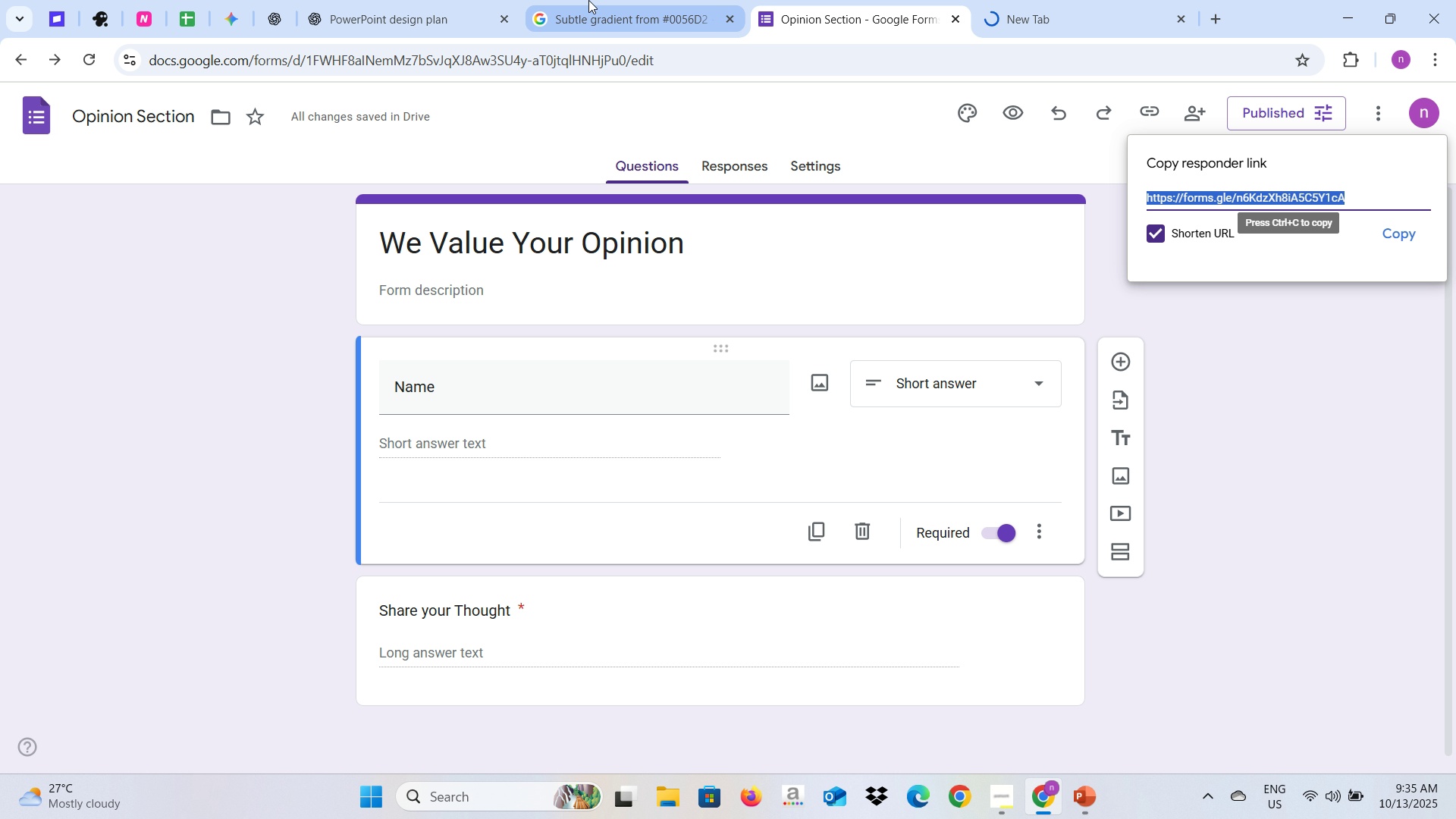 
left_click([588, 0])
 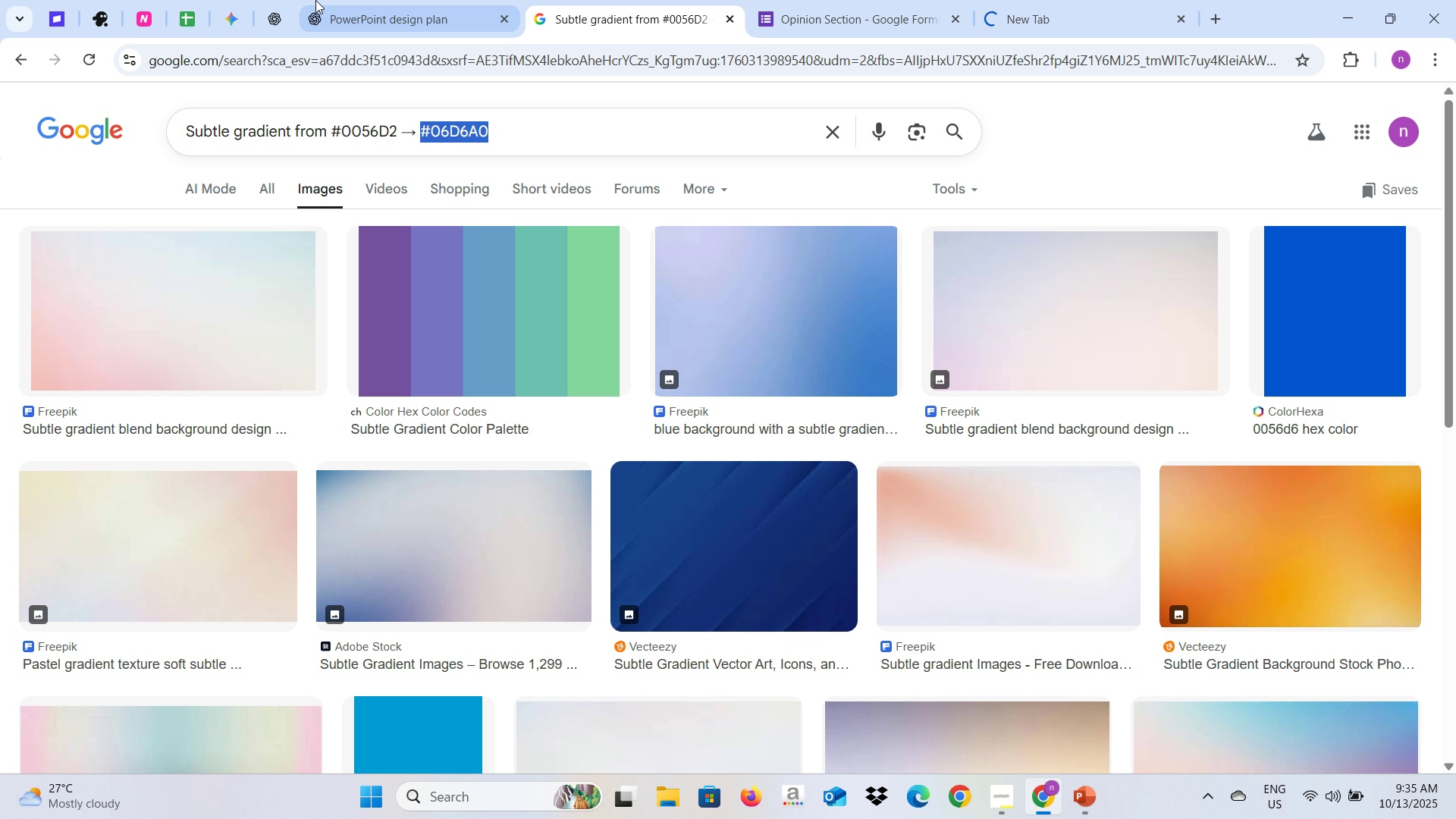 
left_click([315, 0])
 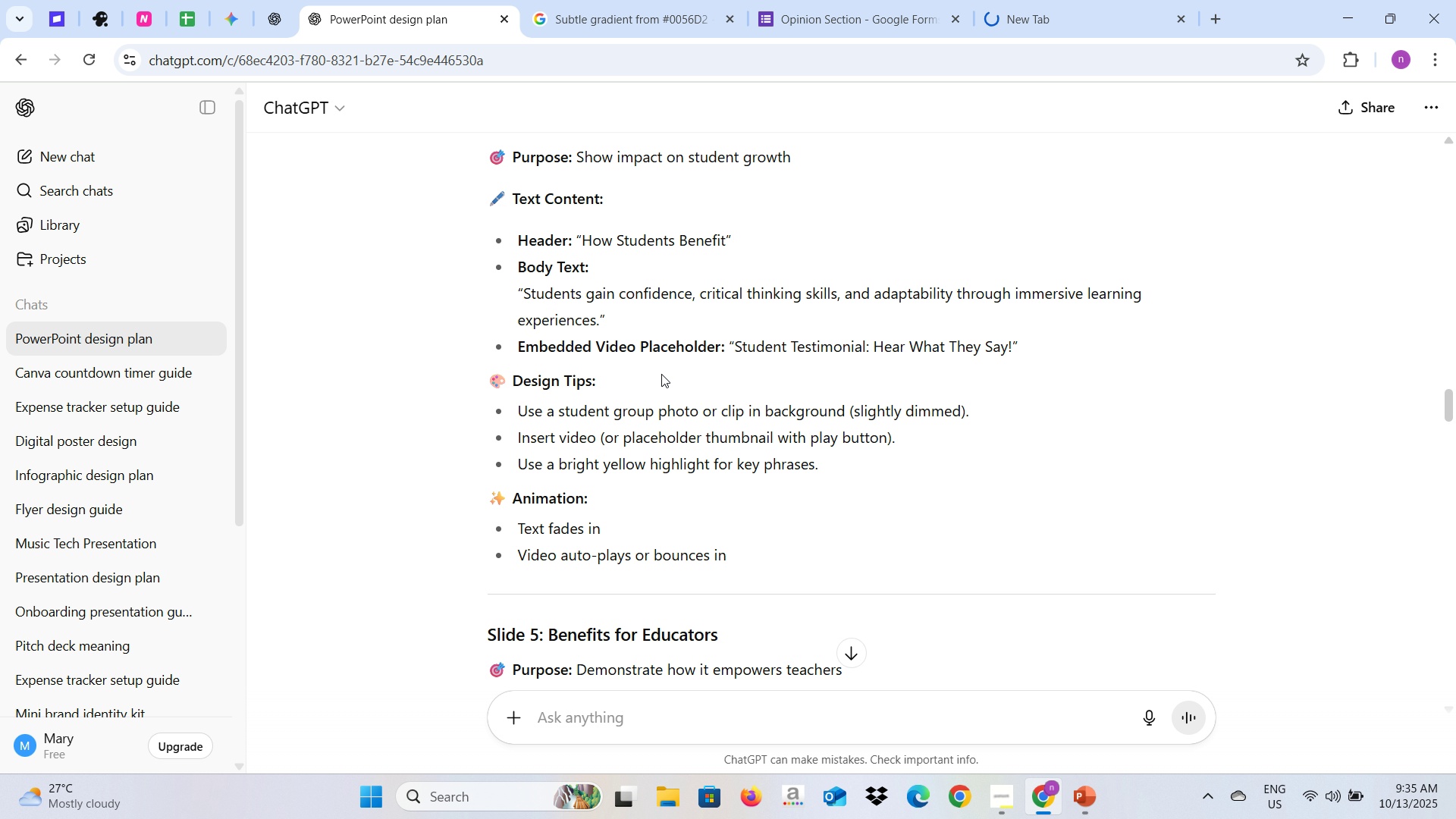 
scroll: coordinate [661, 374], scroll_direction: up, amount: 1.0
 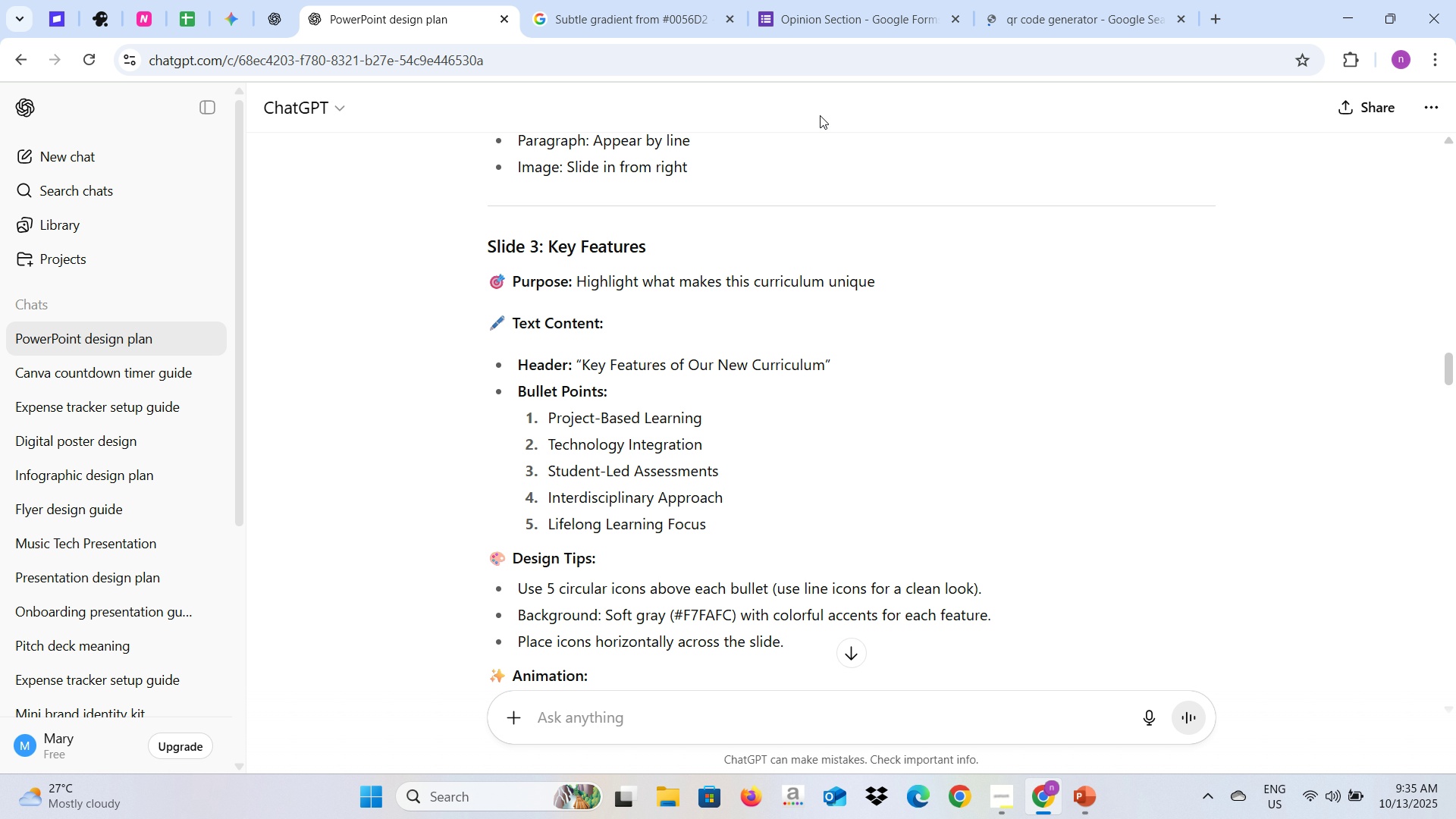 
left_click([1103, 6])
 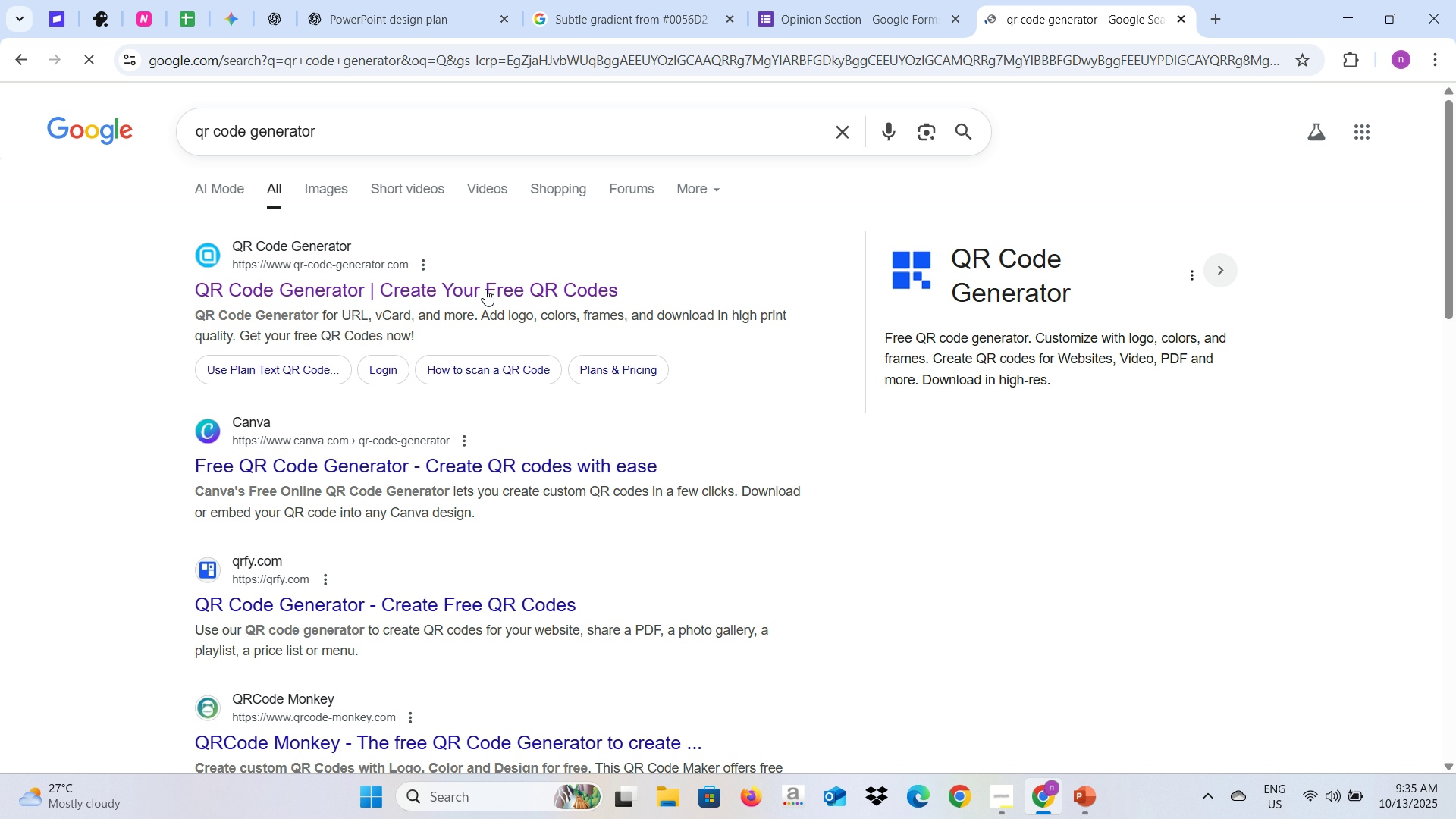 
left_click([483, 282])
 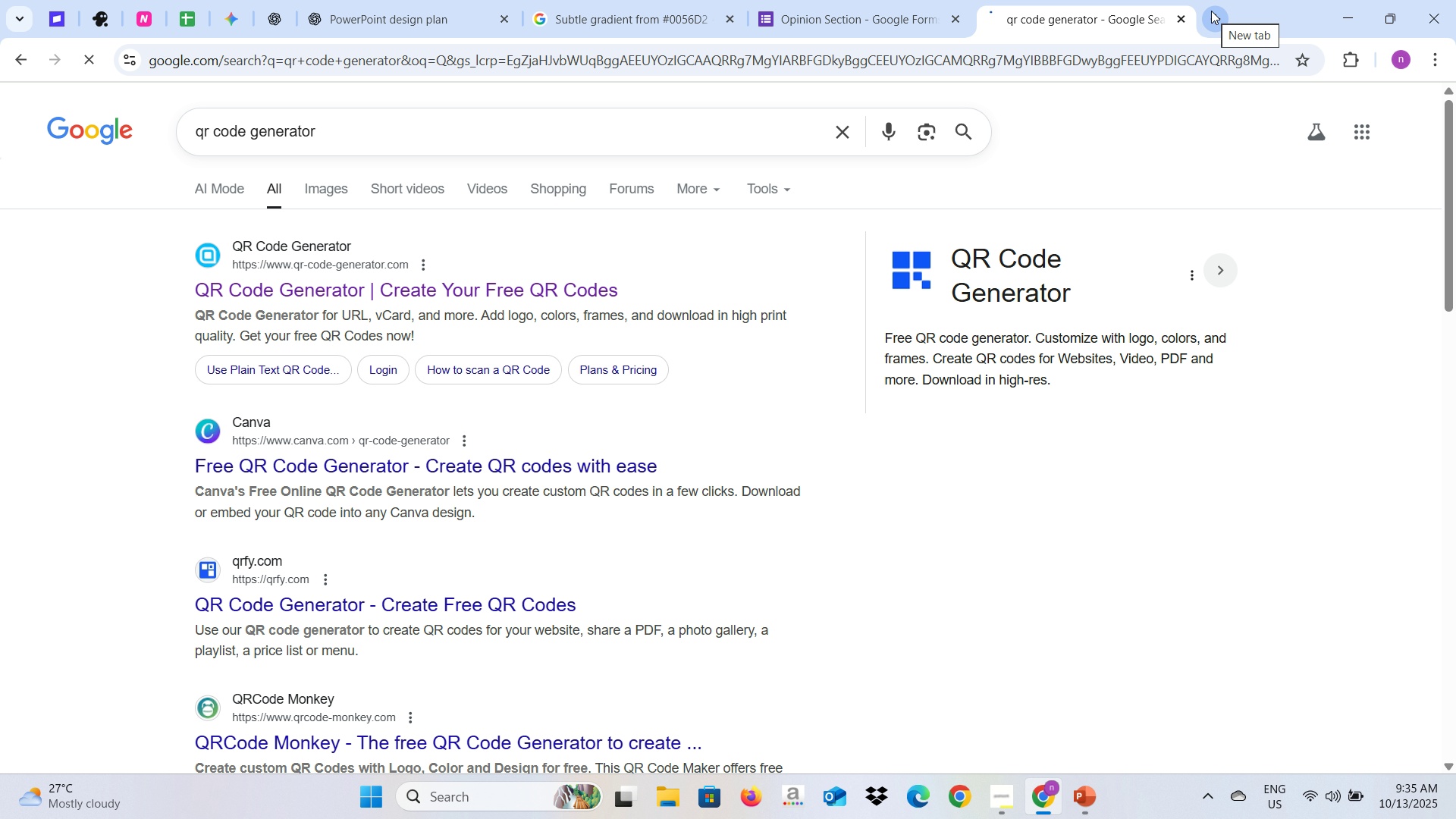 
wait(14.02)
 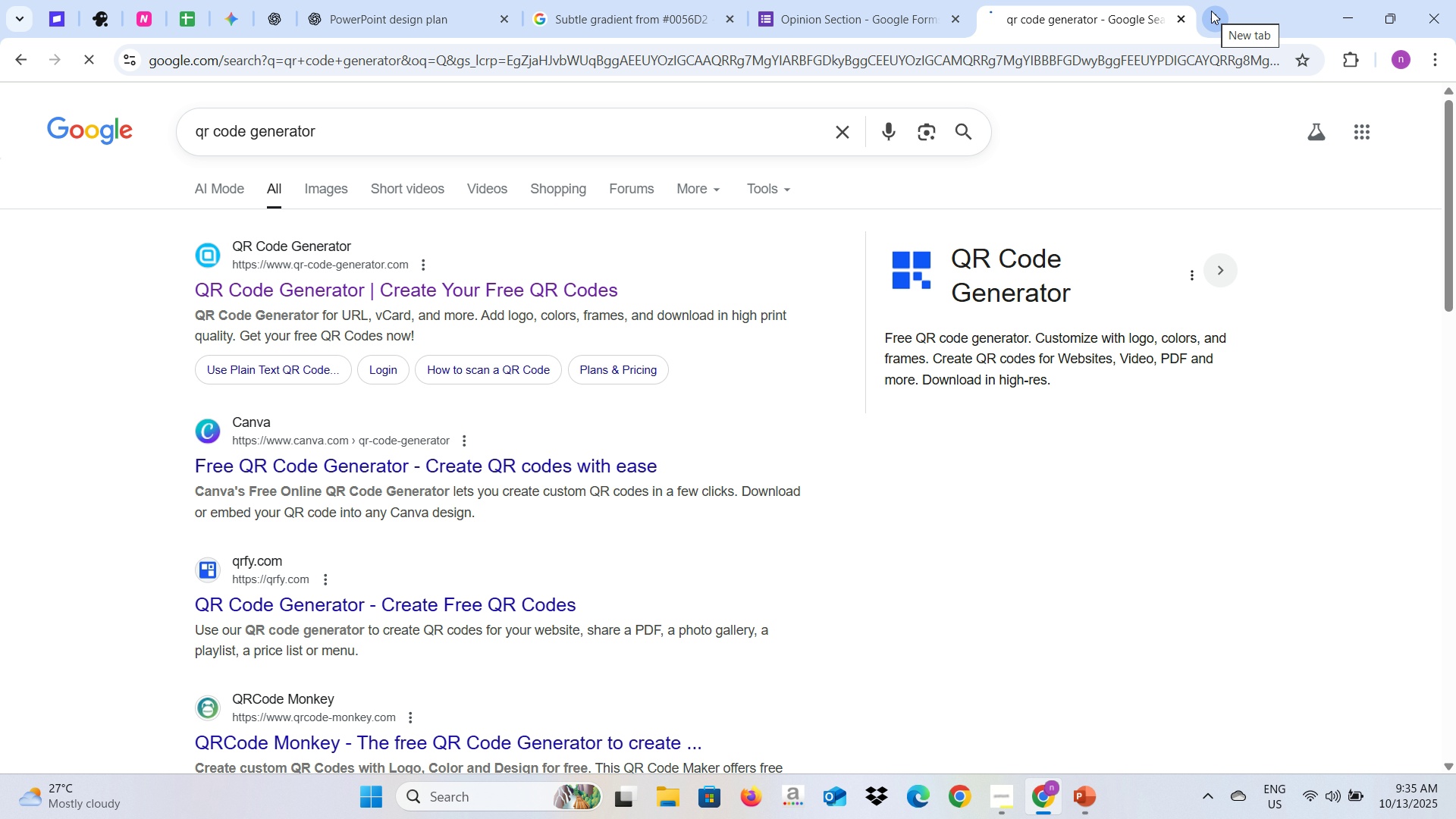 
scroll: coordinate [984, 251], scroll_direction: up, amount: 2.0
 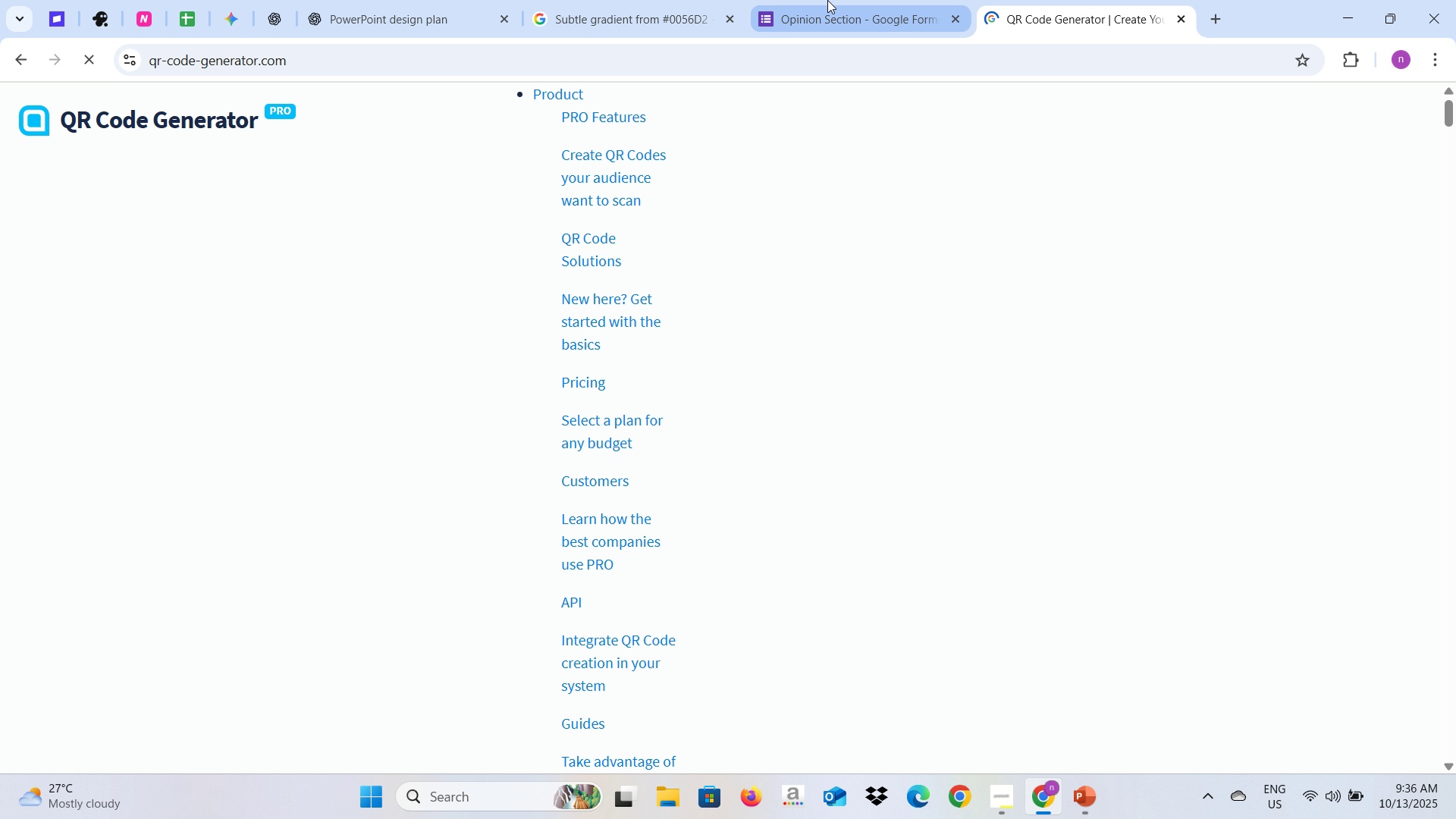 
left_click([827, 0])
 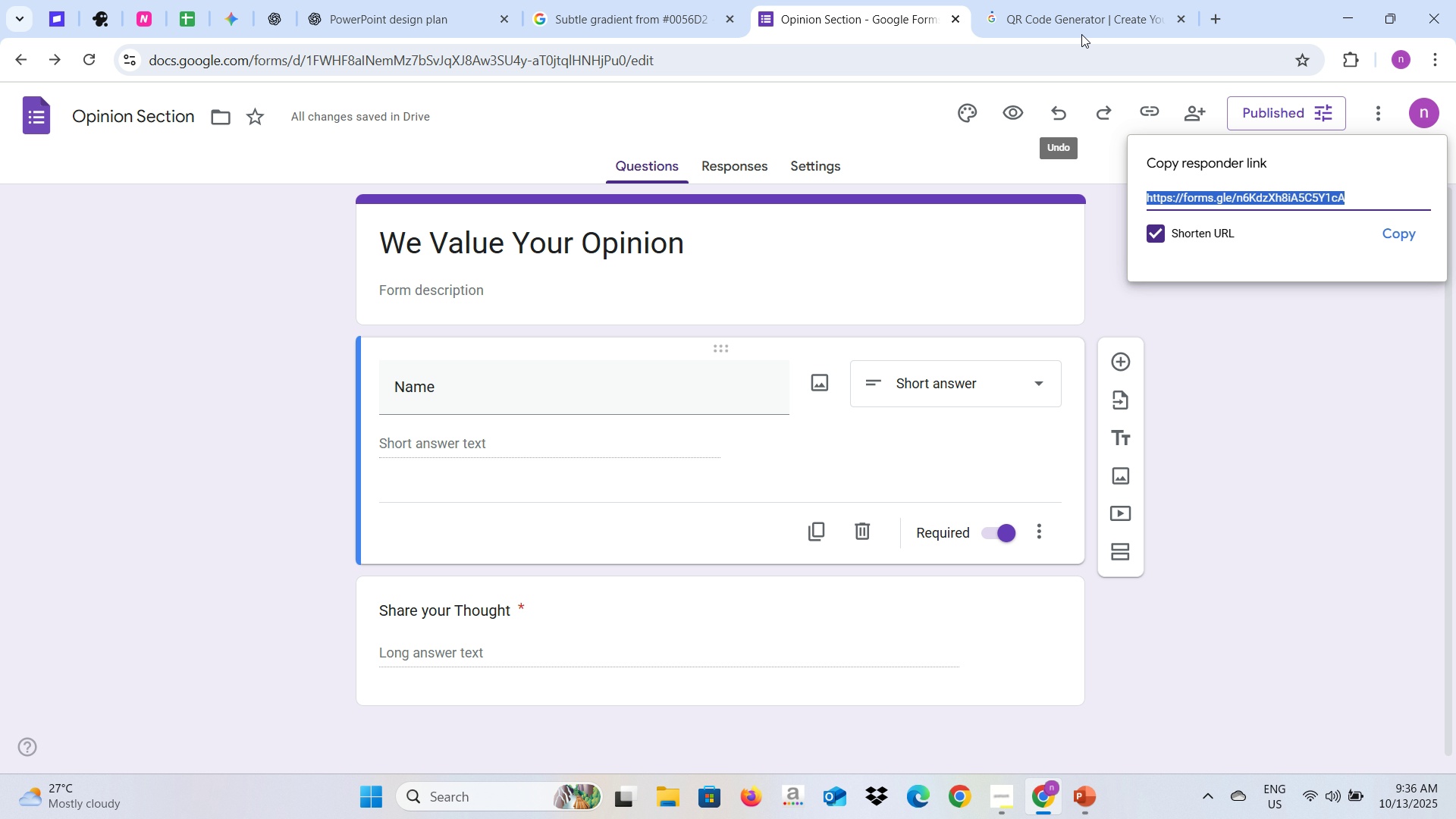 
left_click([1081, 25])
 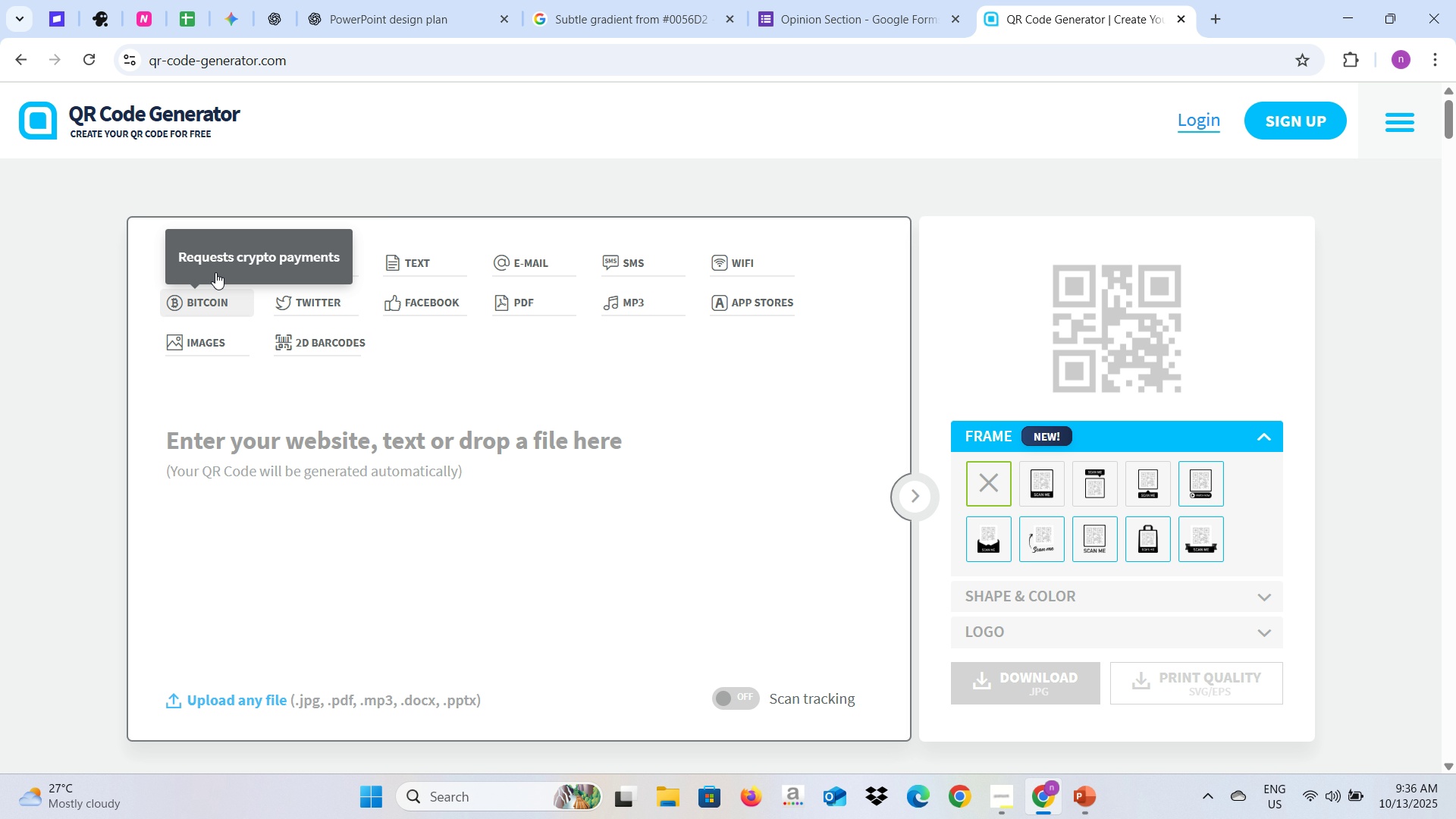 
wait(6.05)
 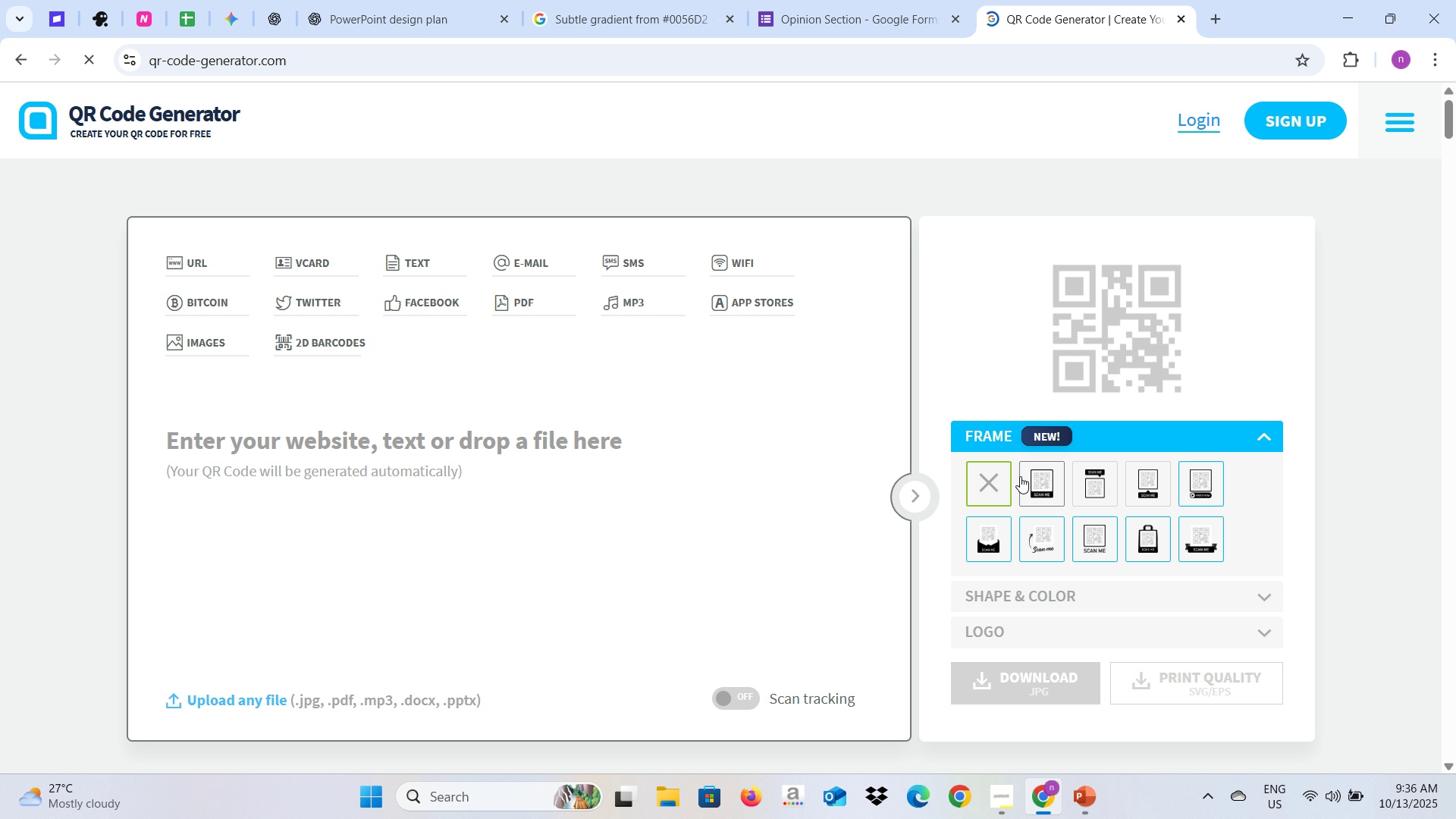 
left_click([168, 269])
 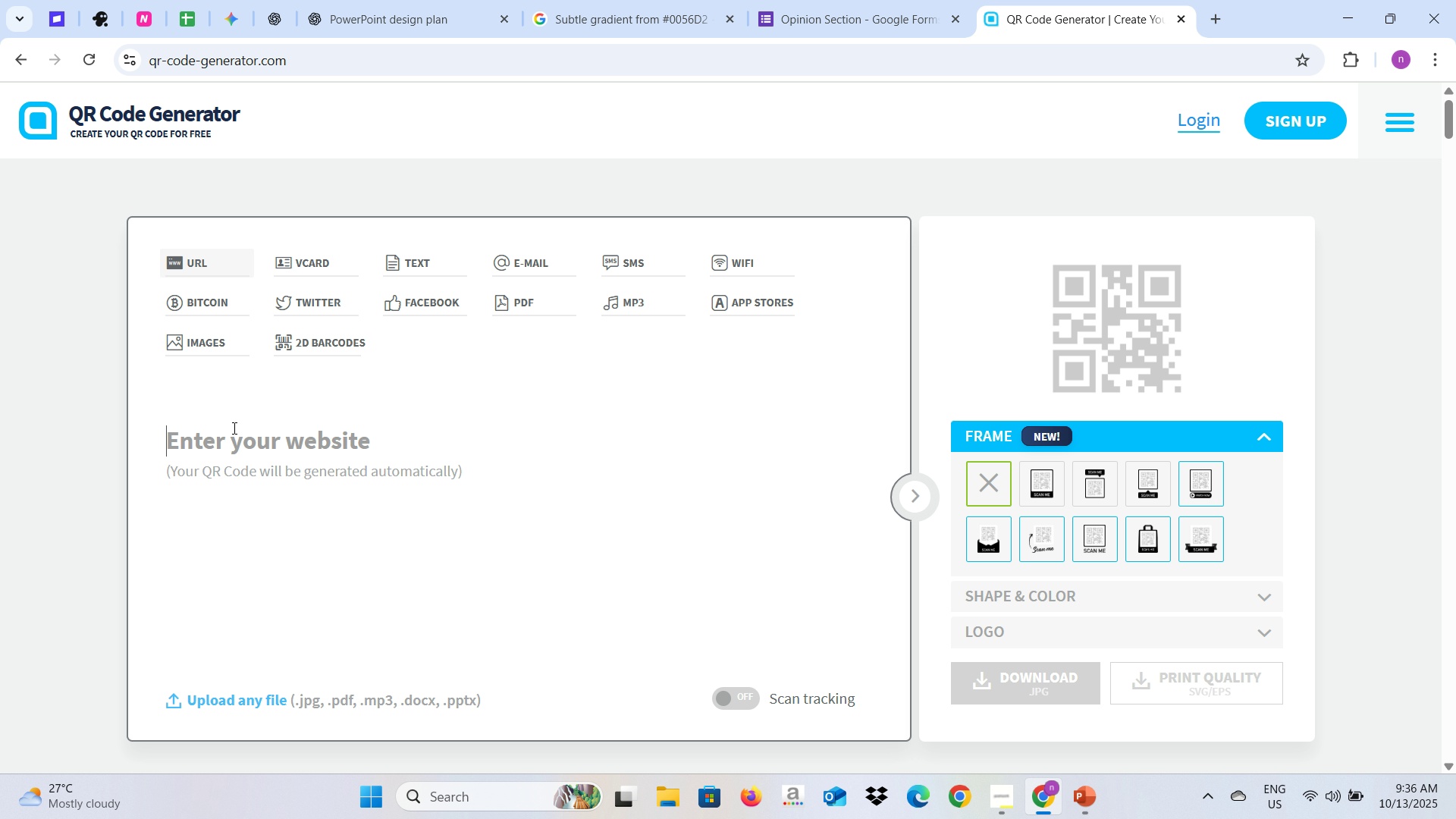 
left_click([233, 428])
 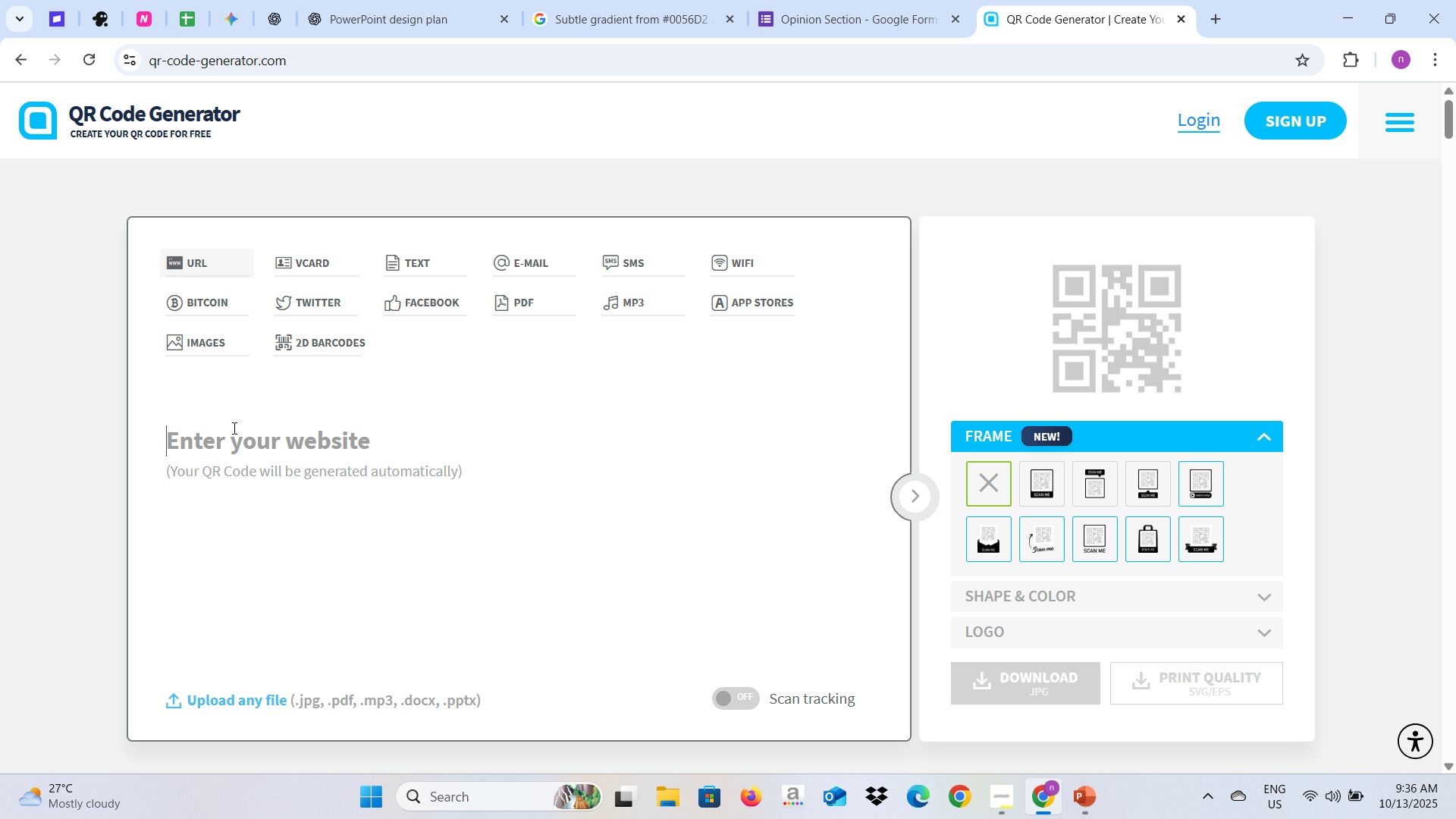 
key(Control+V)
 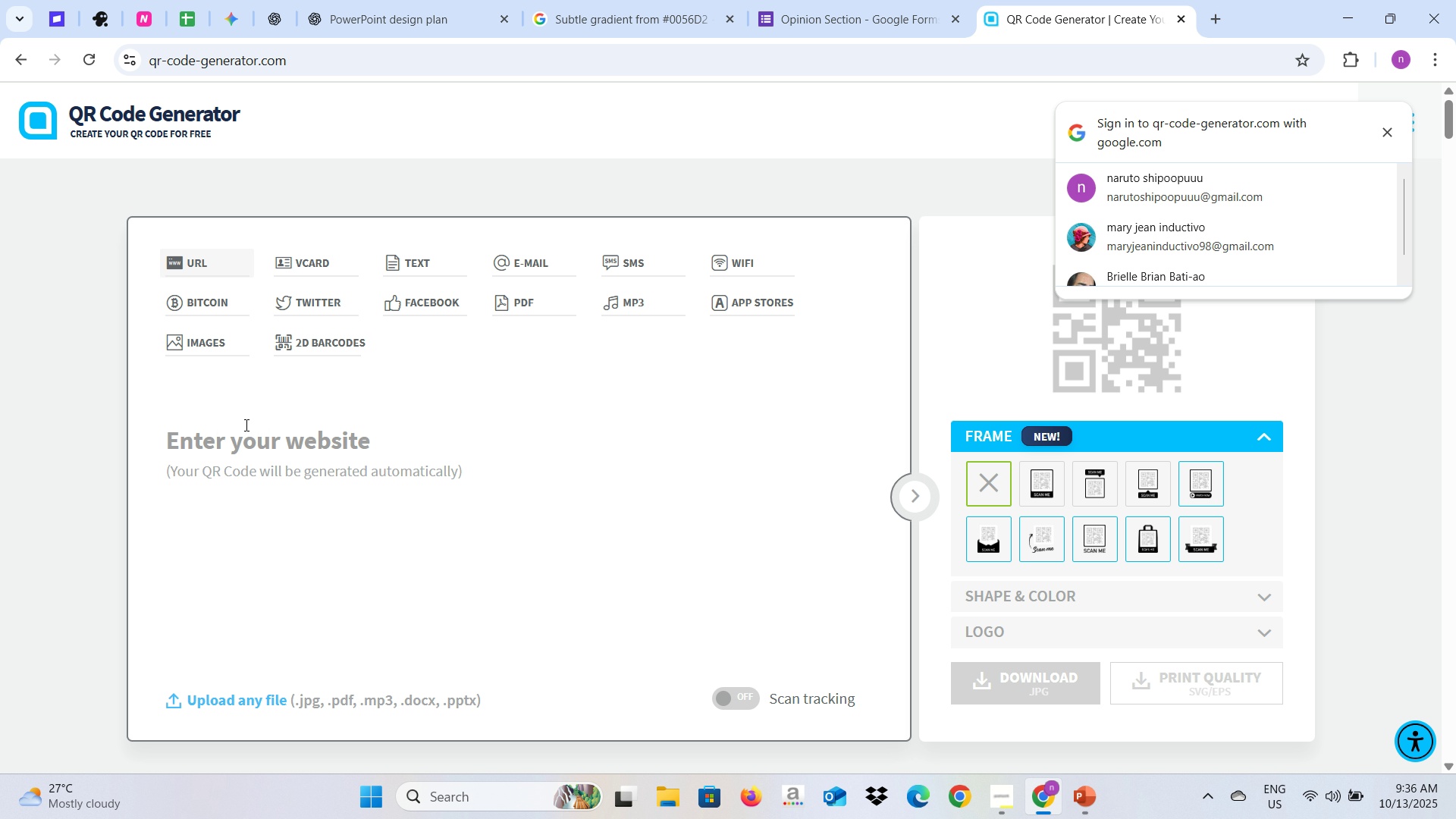 
key(Control+V)
 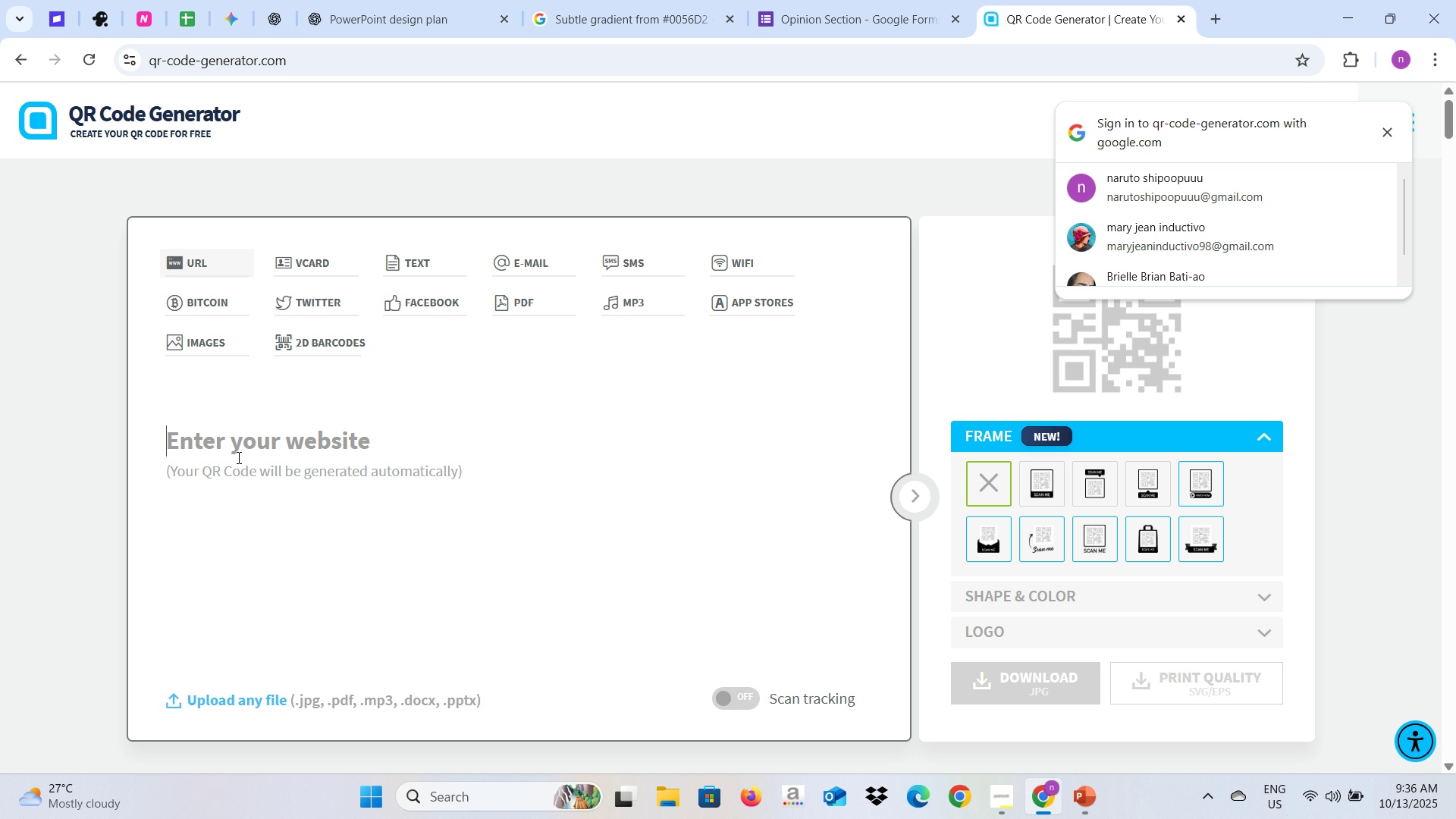 
key(Control+V)
 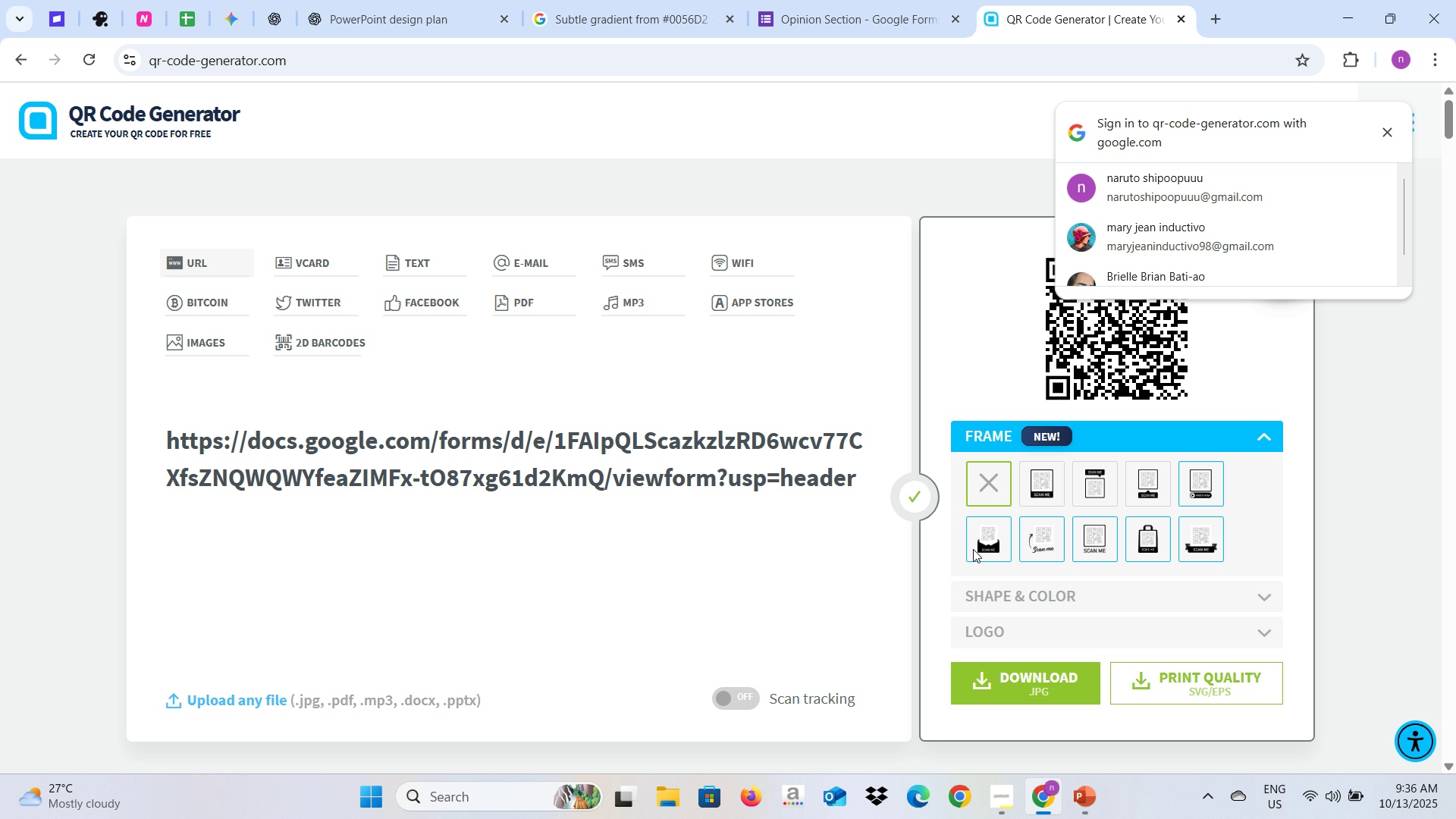 
left_click([1207, 493])
 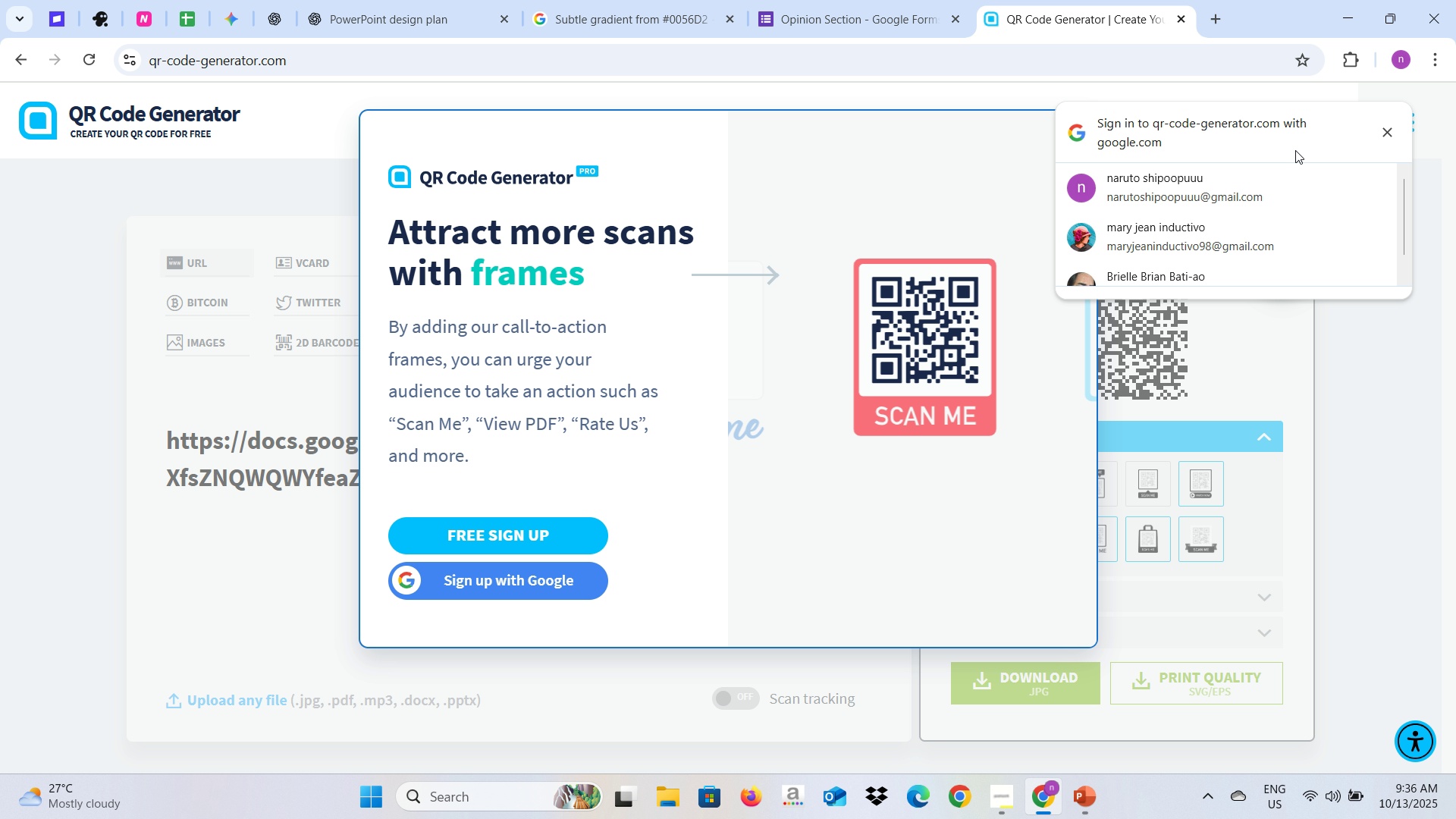 
left_click([1291, 201])
 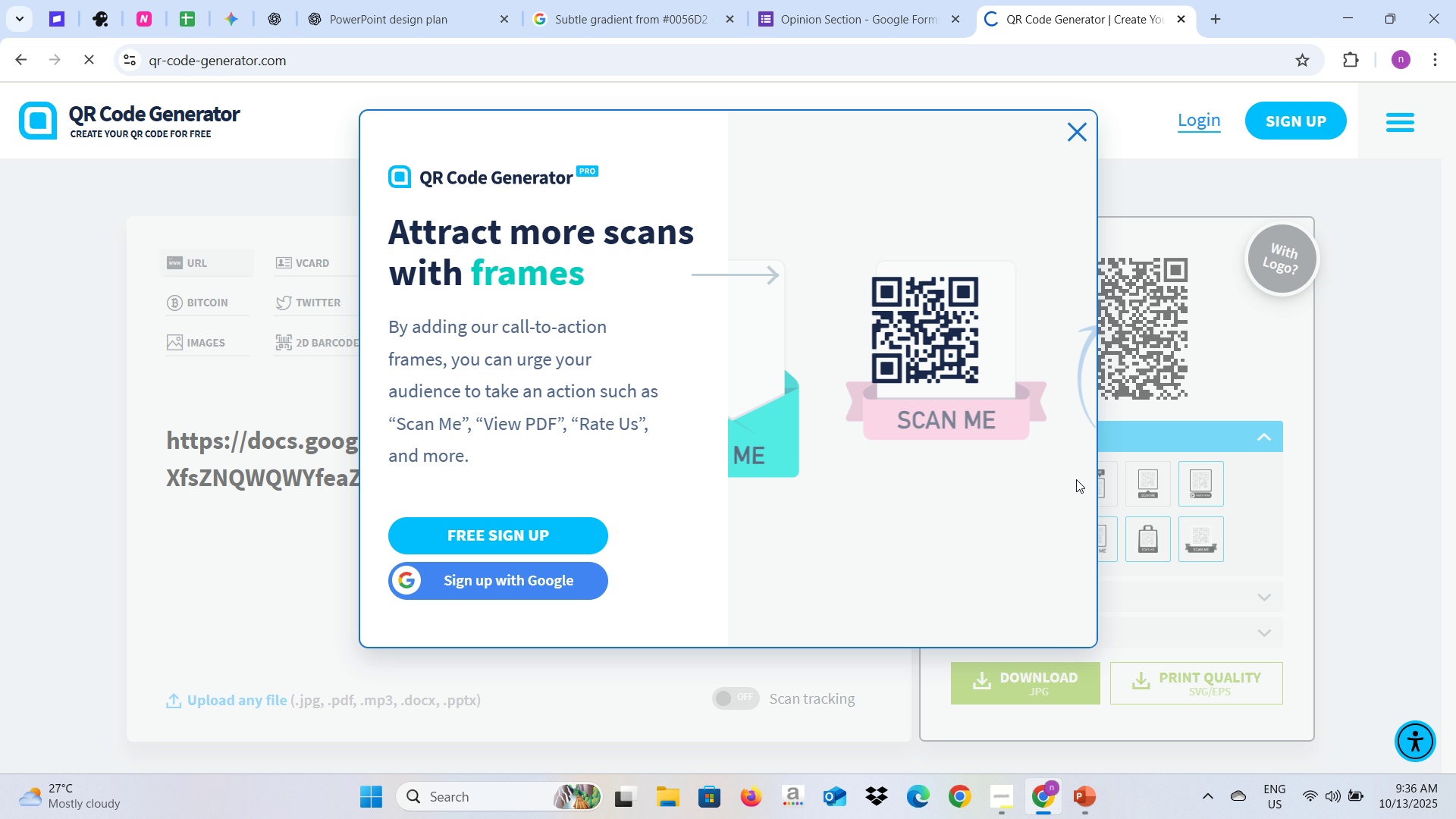 
wait(6.2)
 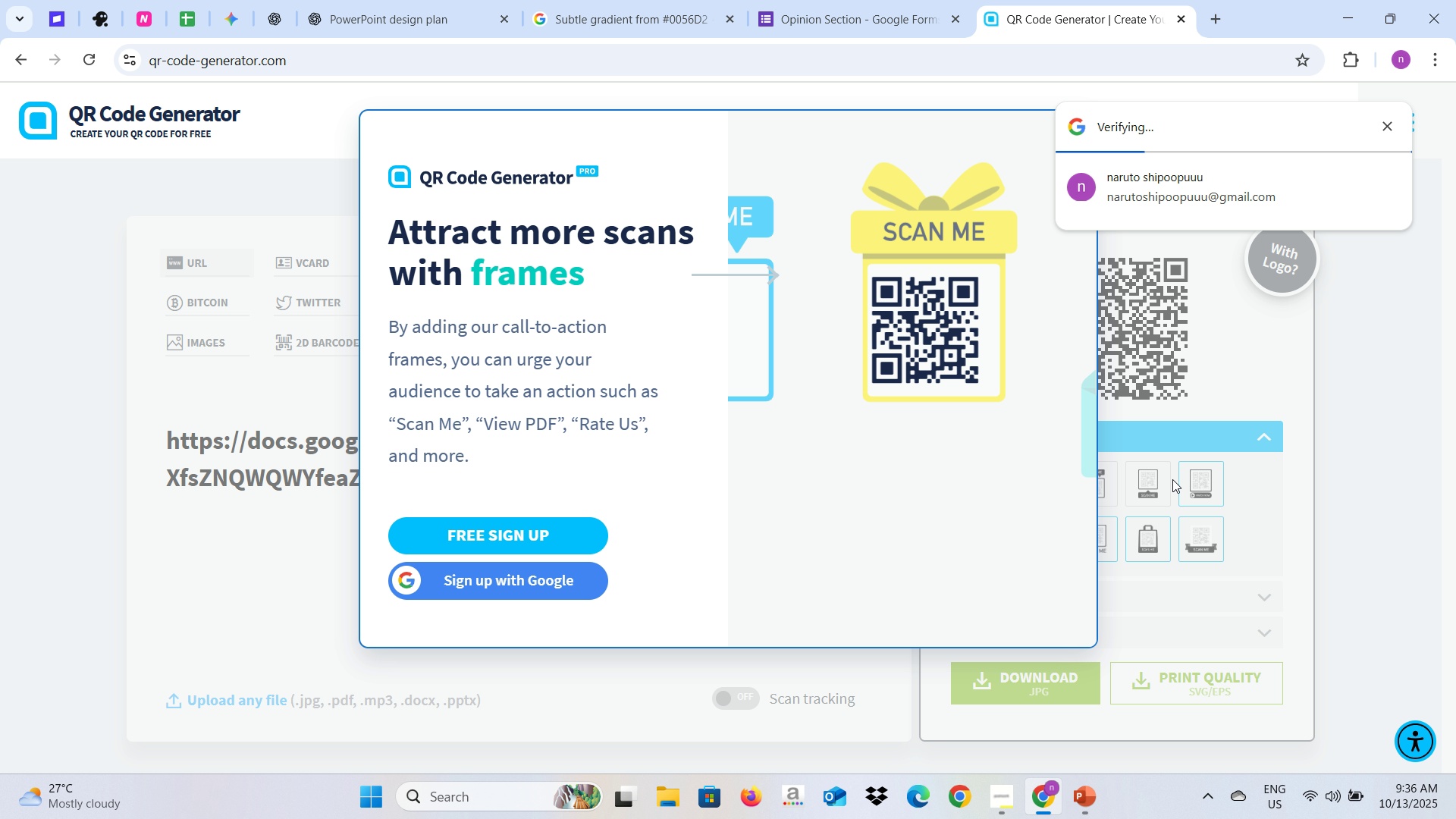 
left_click([1078, 139])
 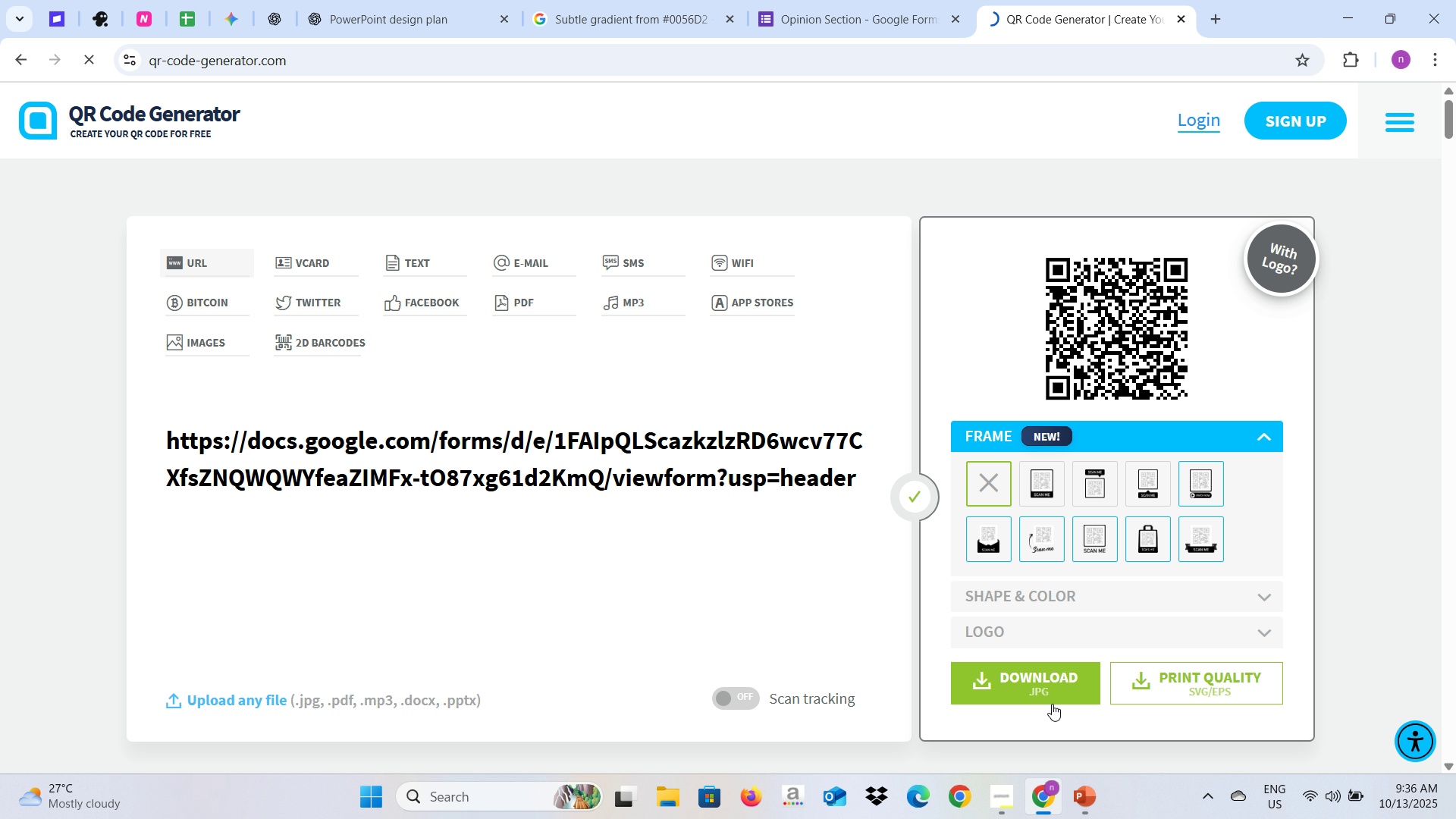 
left_click([1049, 689])
 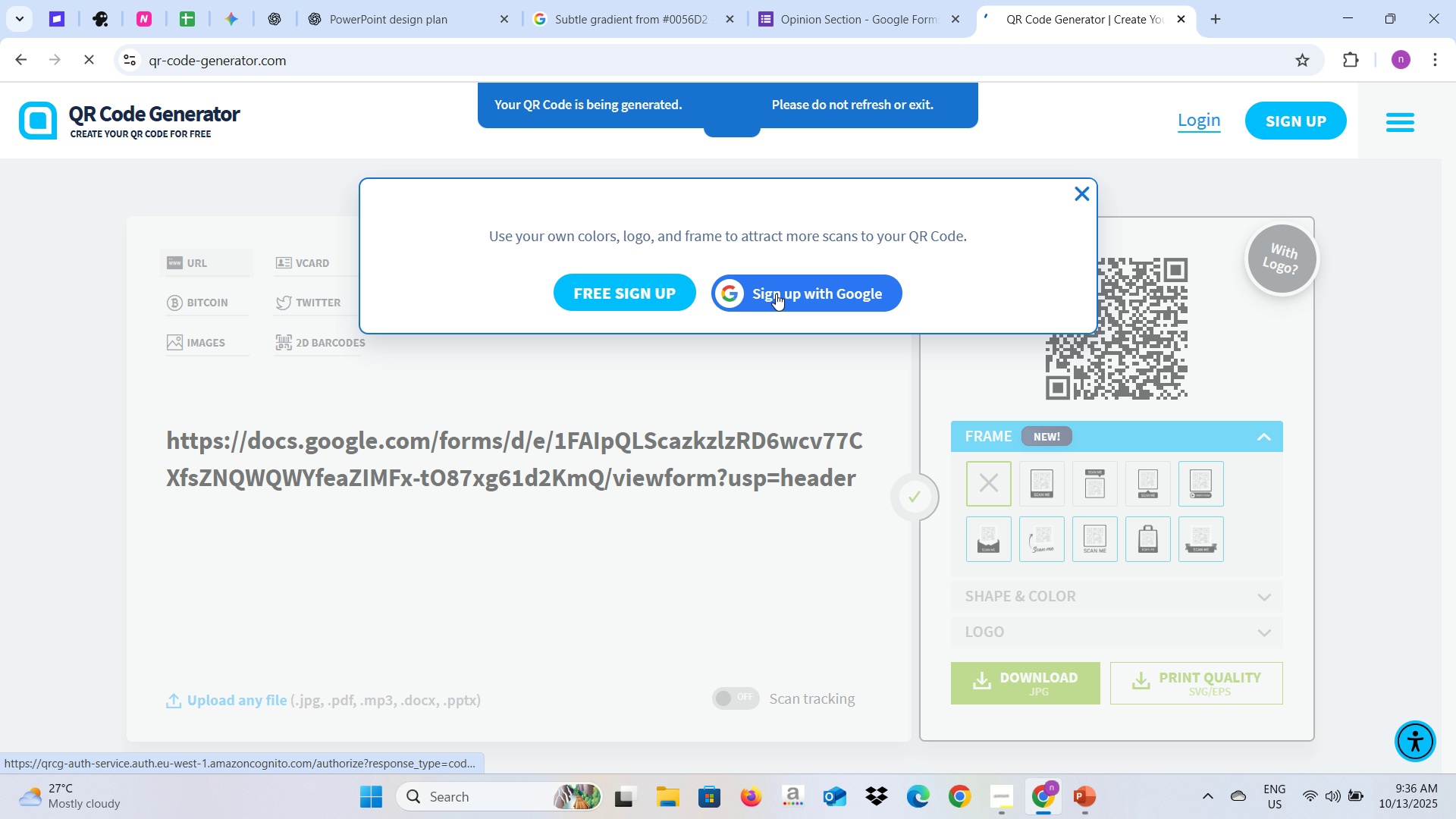 
left_click([780, 293])
 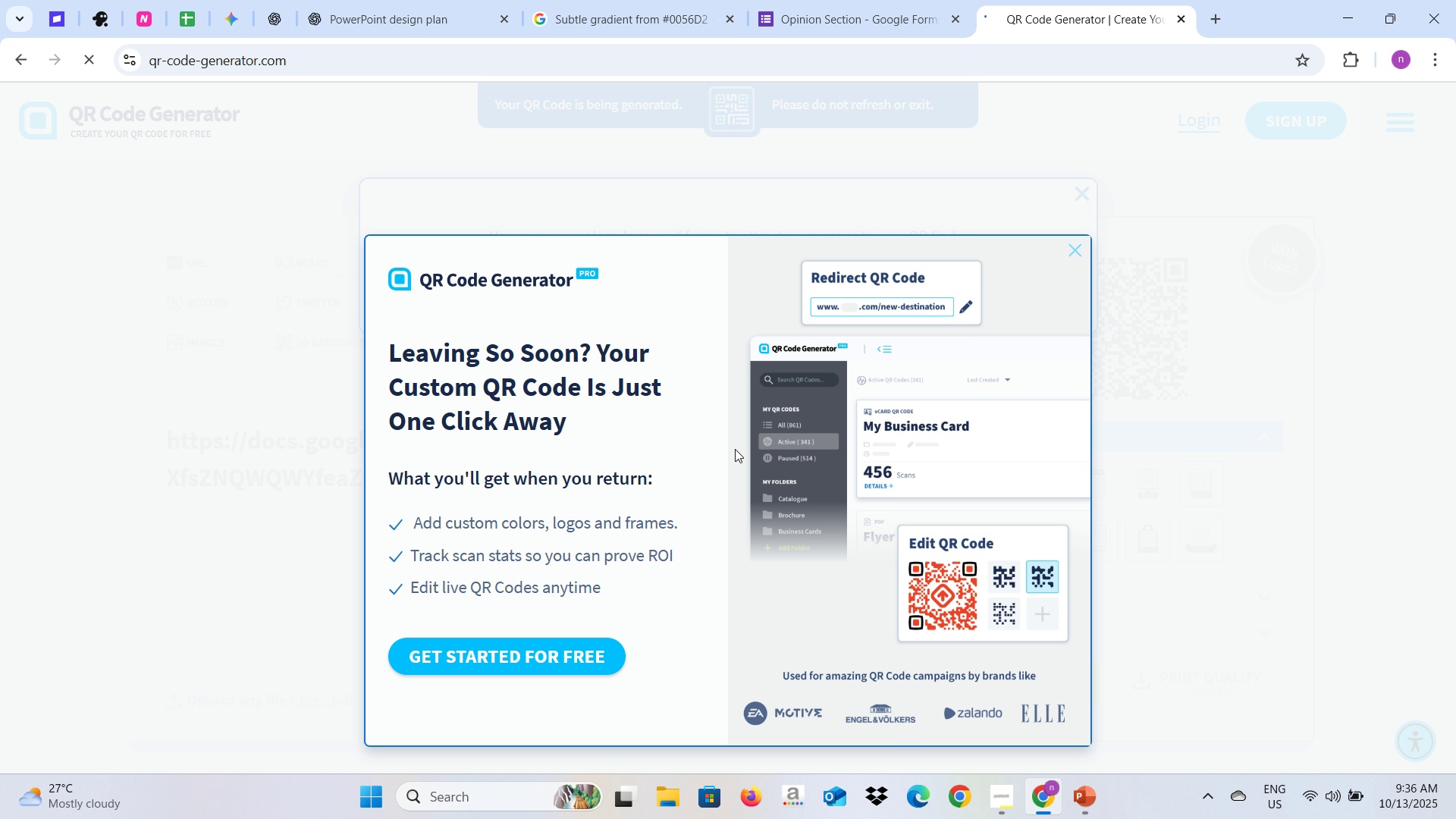 
wait(5.45)
 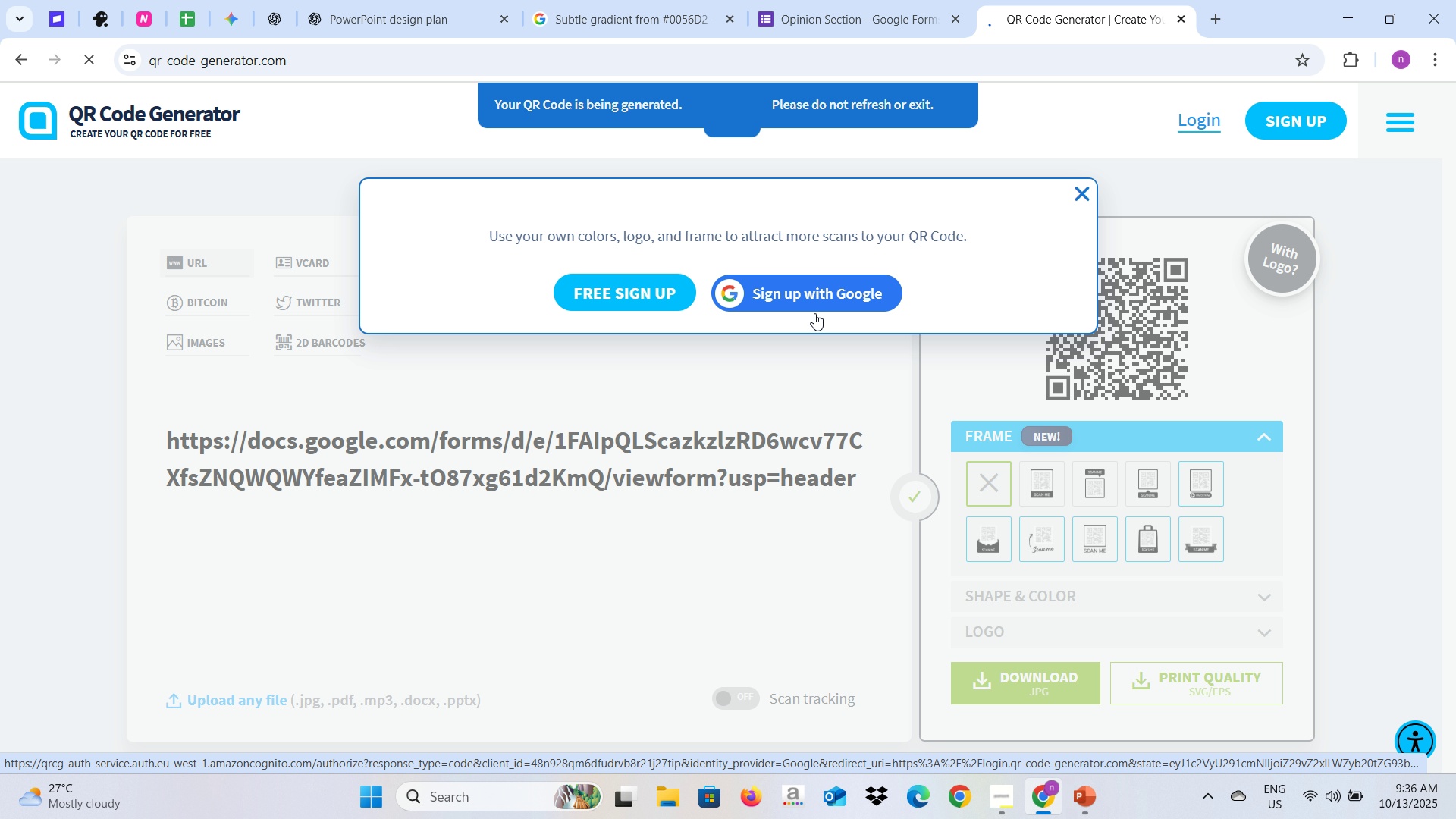 
left_click([1074, 249])
 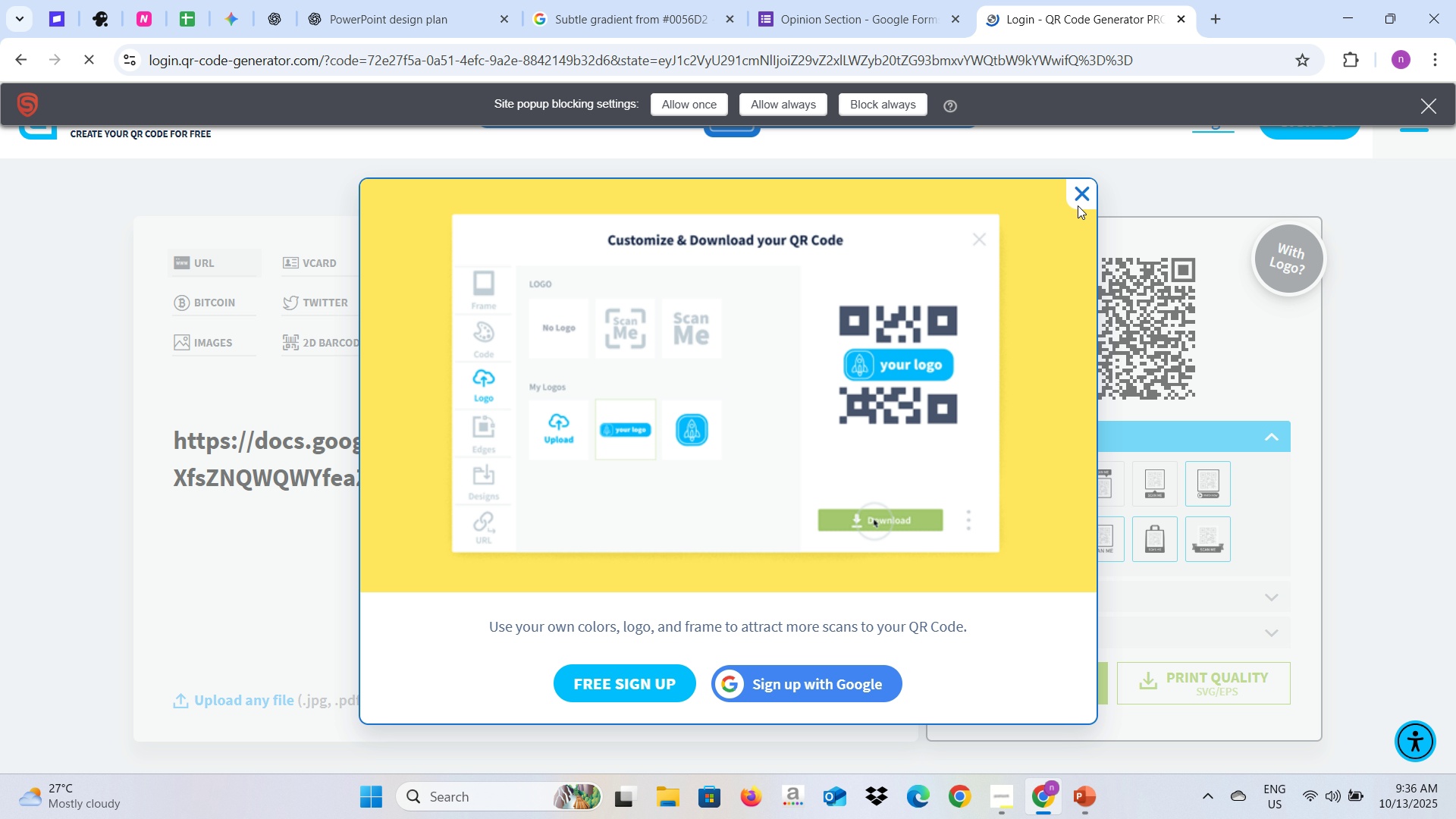 
left_click([1078, 190])
 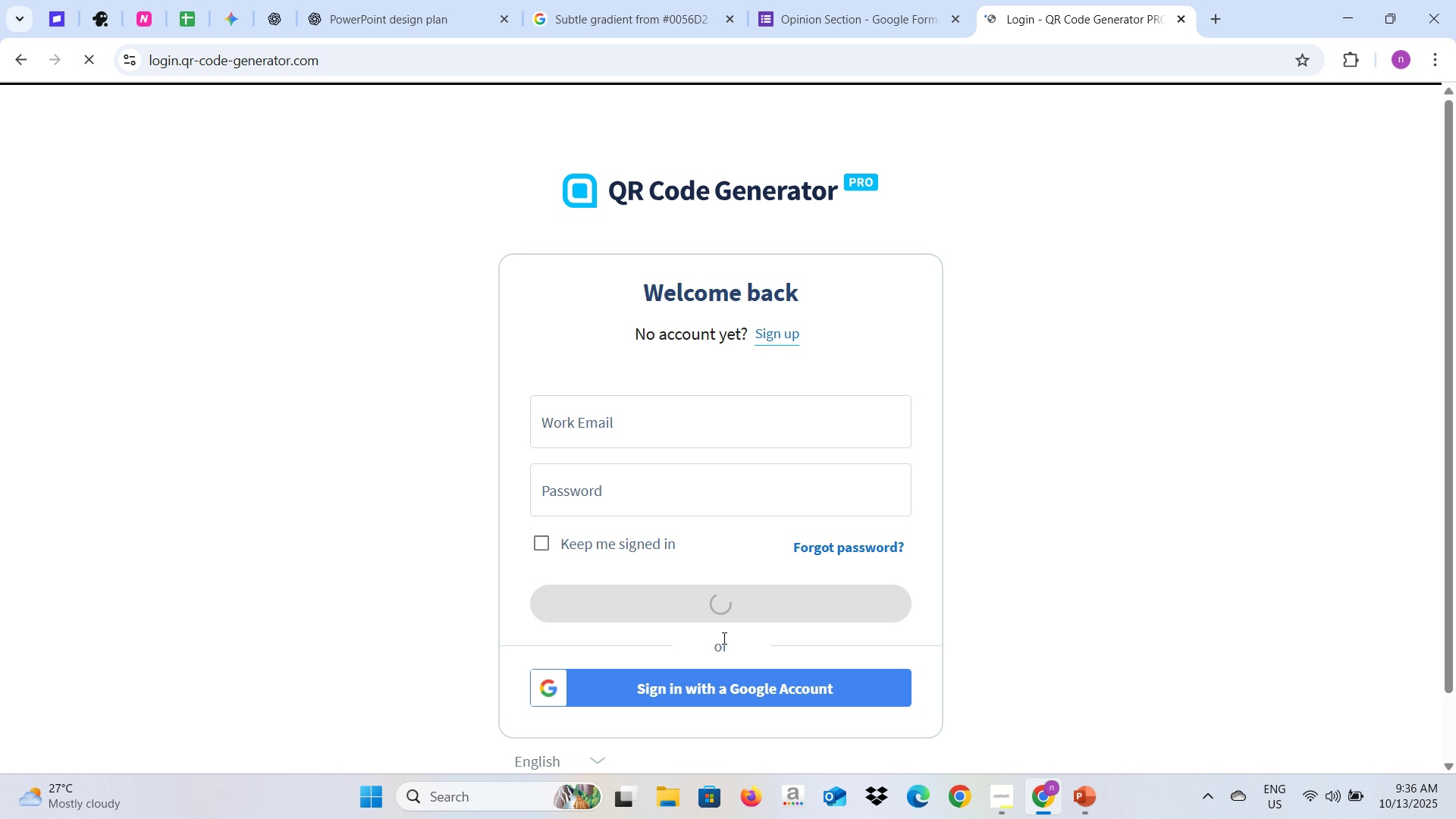 
left_click([693, 678])
 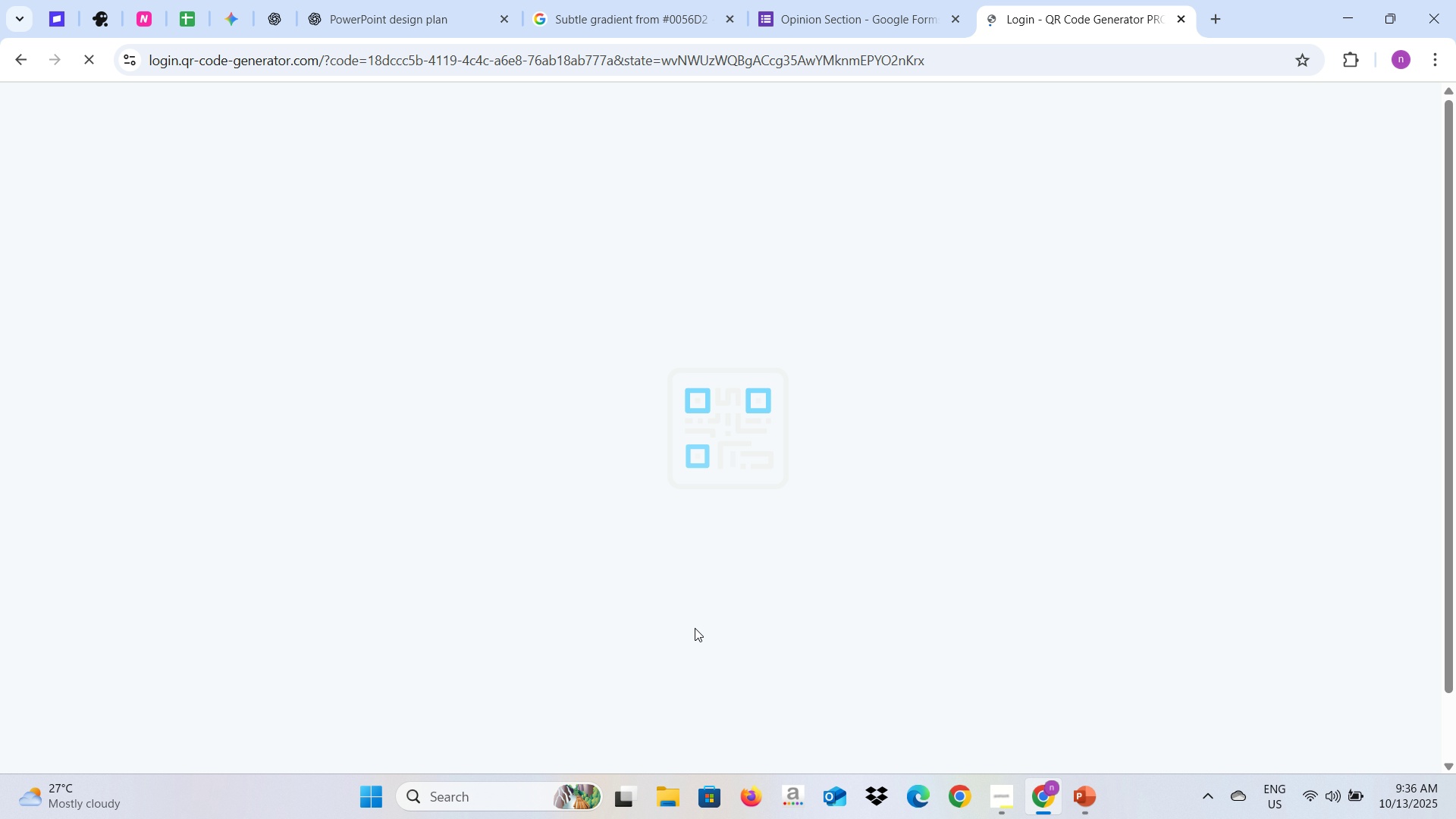 
key(Alt+Tab)
 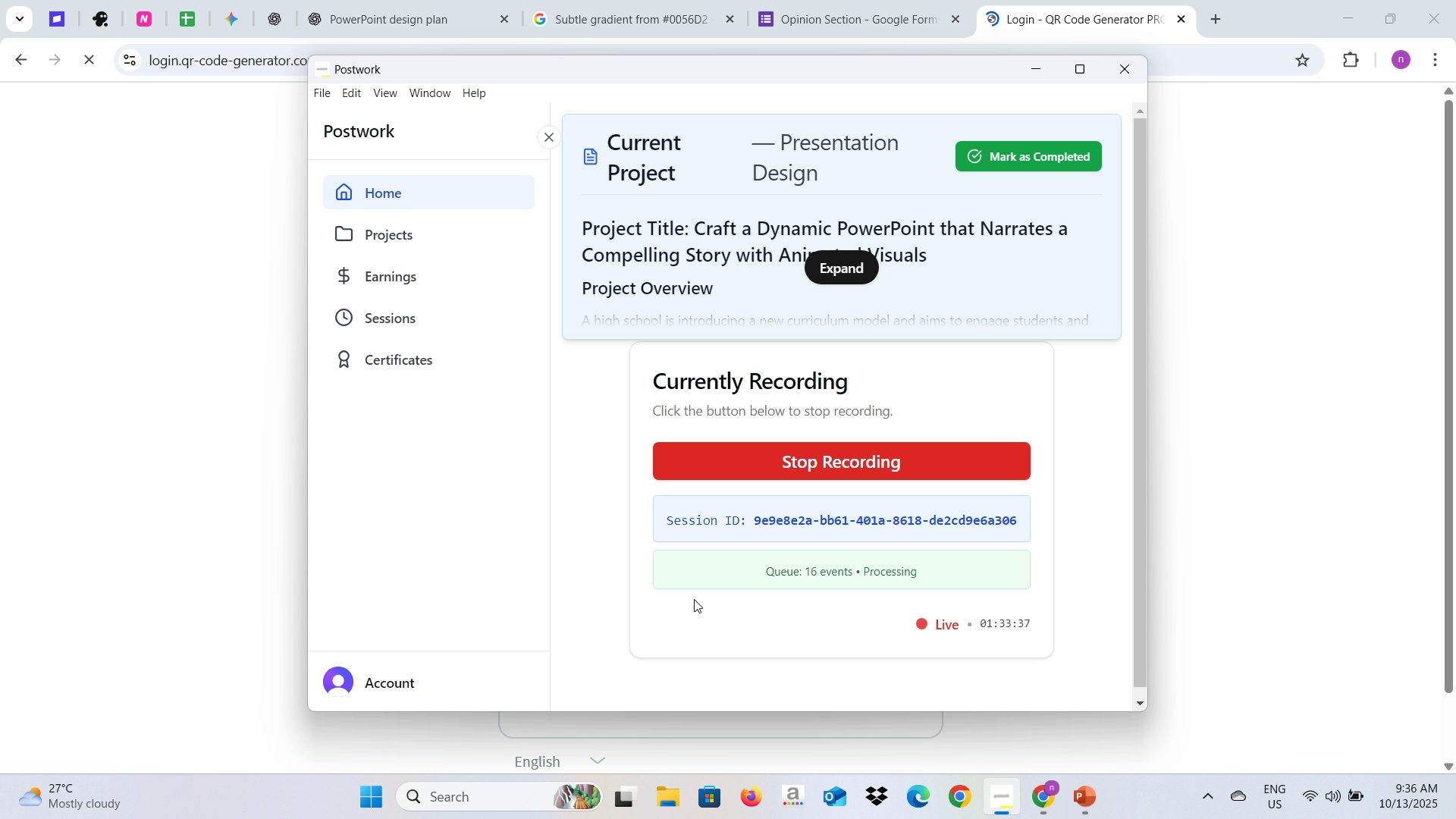 
key(Alt+AltLeft)
 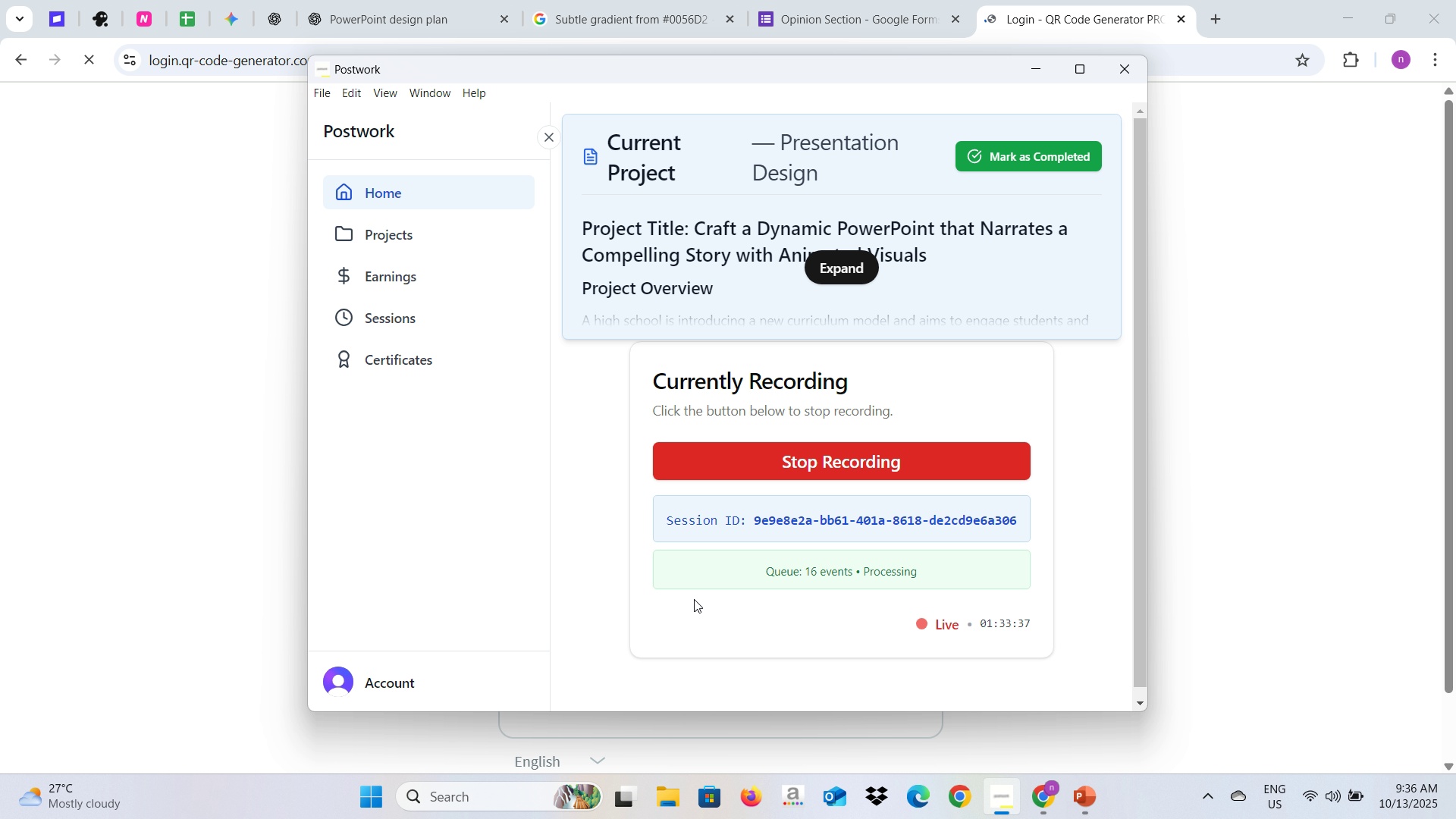 
key(Alt+Tab)
 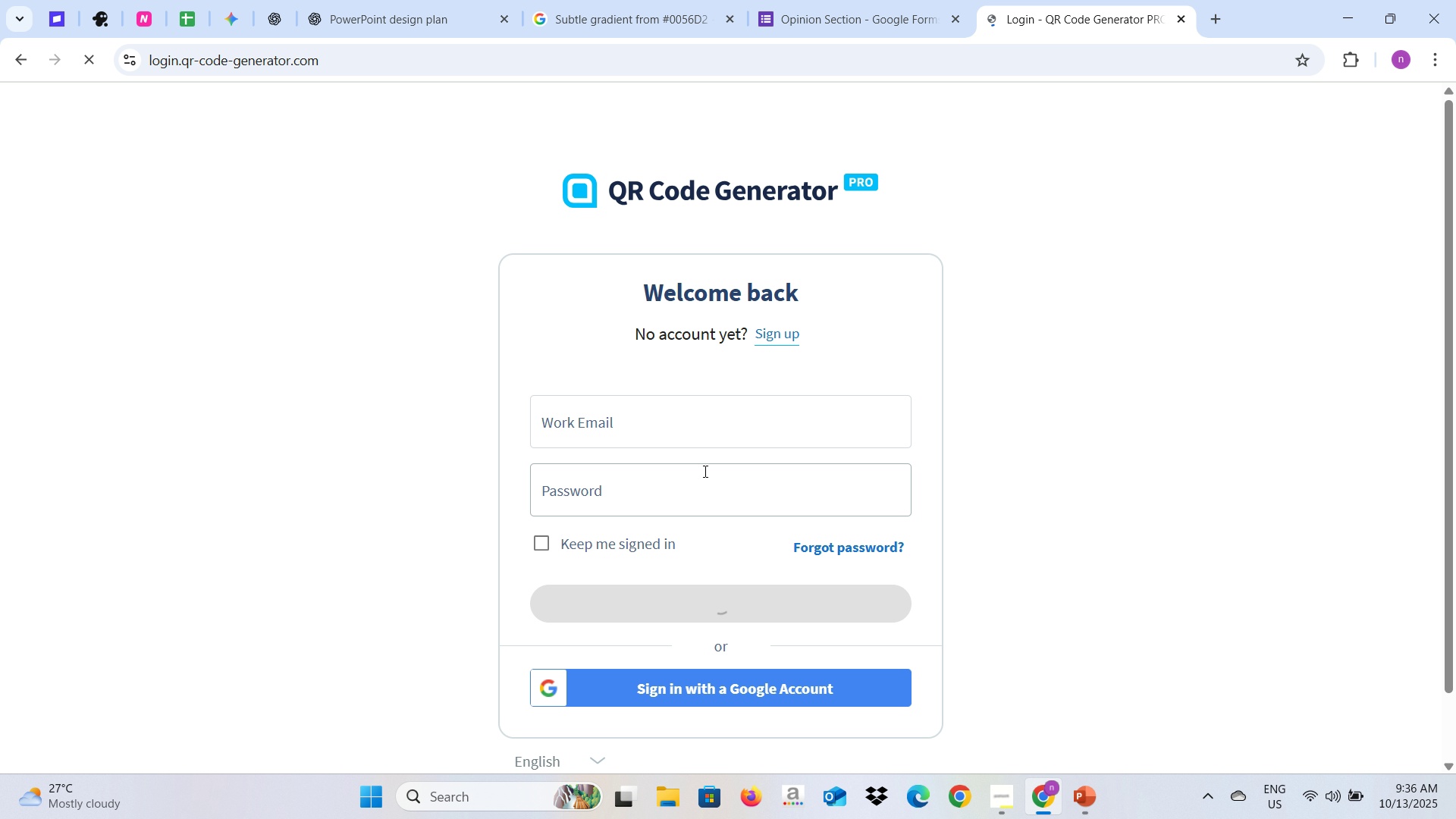 
wait(8.76)
 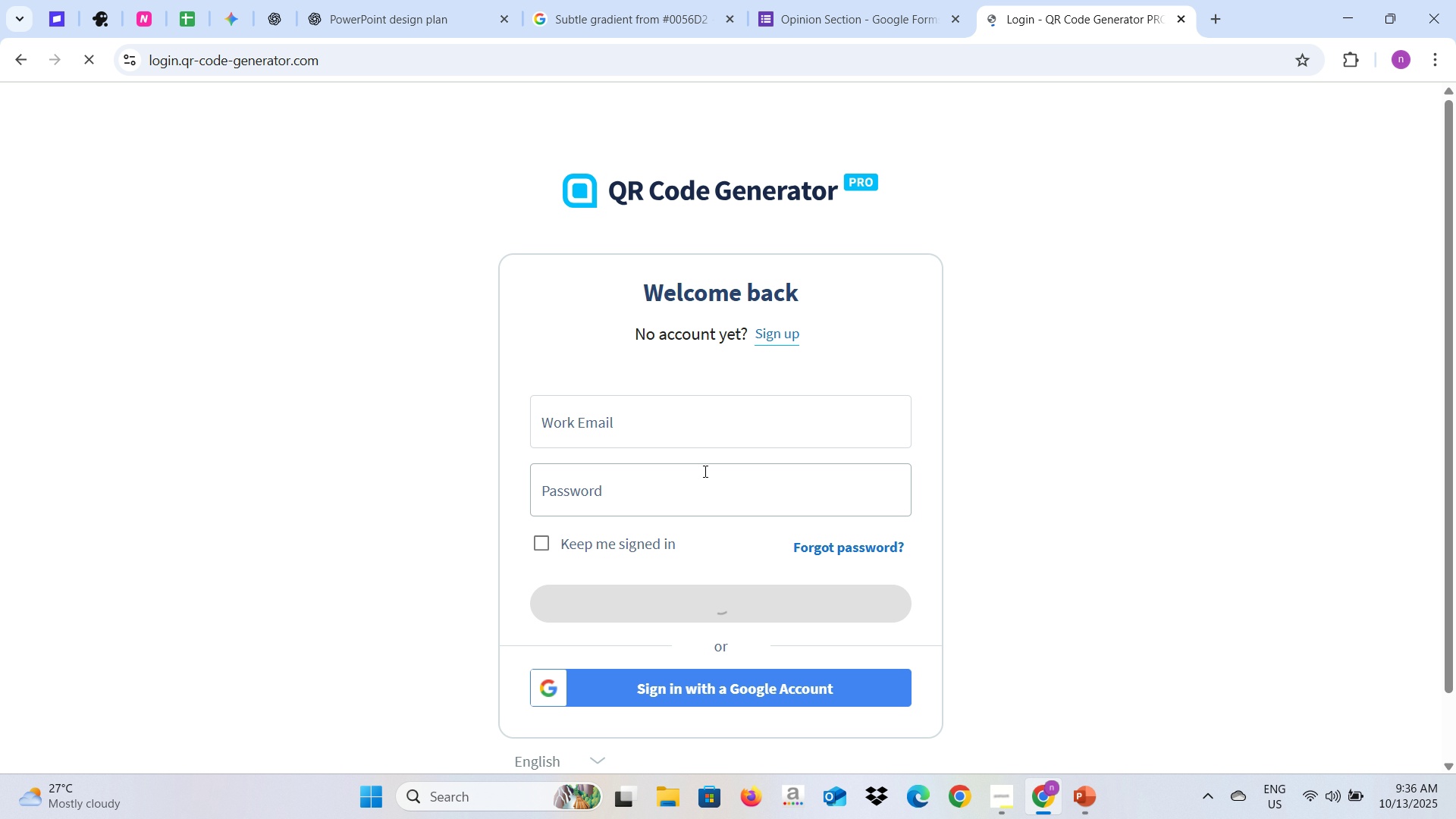 
scroll: coordinate [675, 677], scroll_direction: down, amount: 2.0
 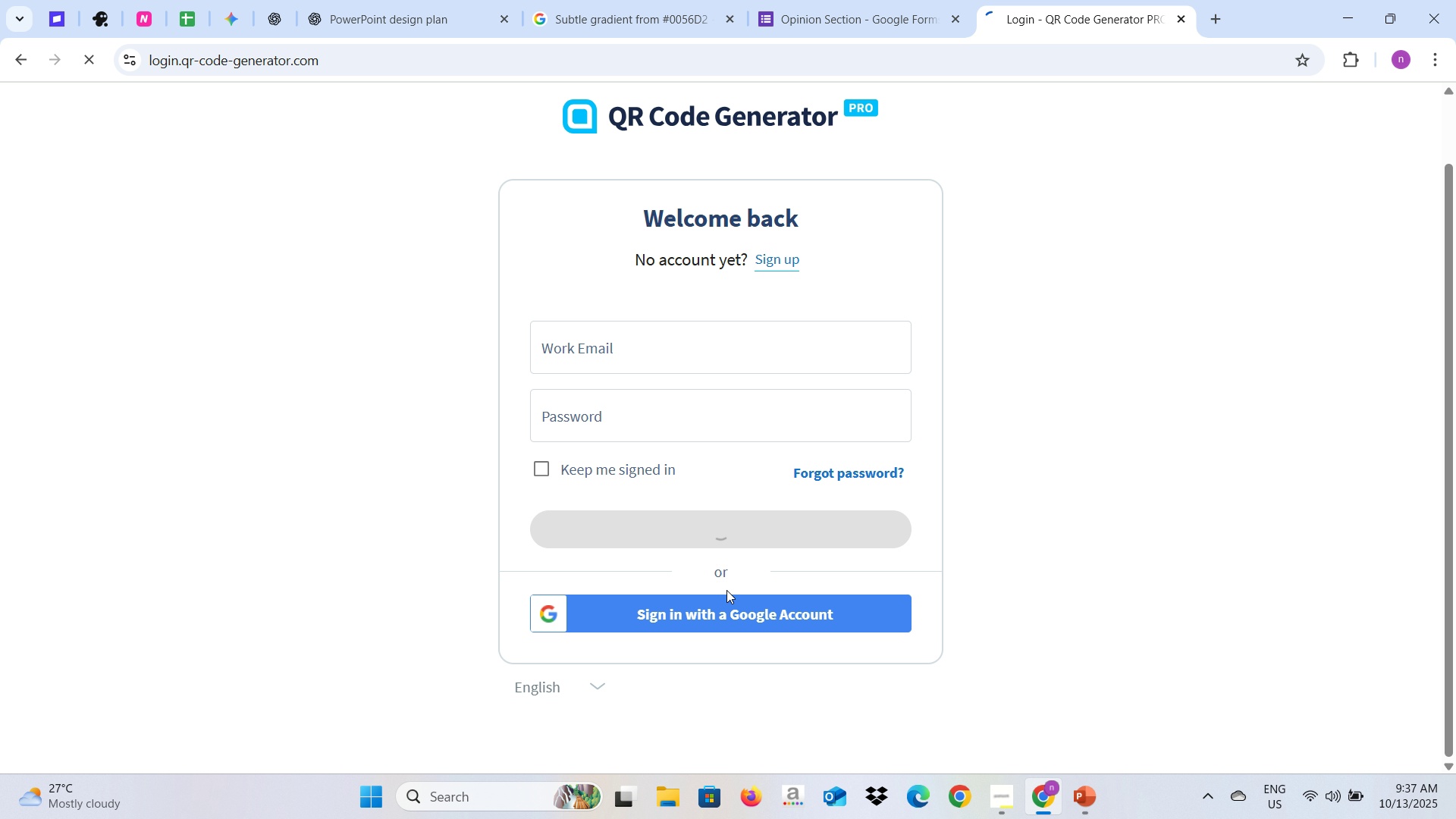 
left_click([708, 601])
 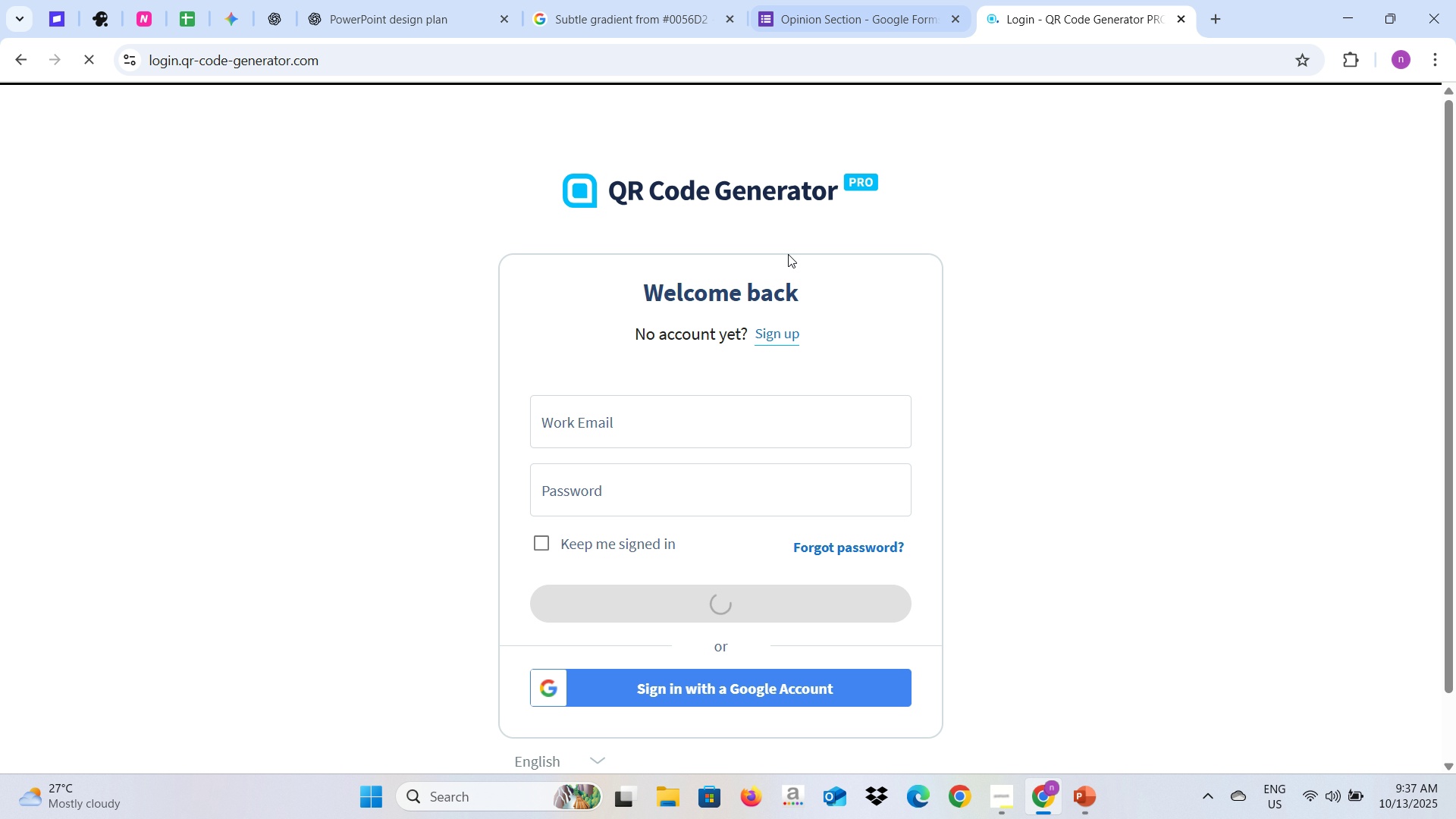 
wait(7.12)
 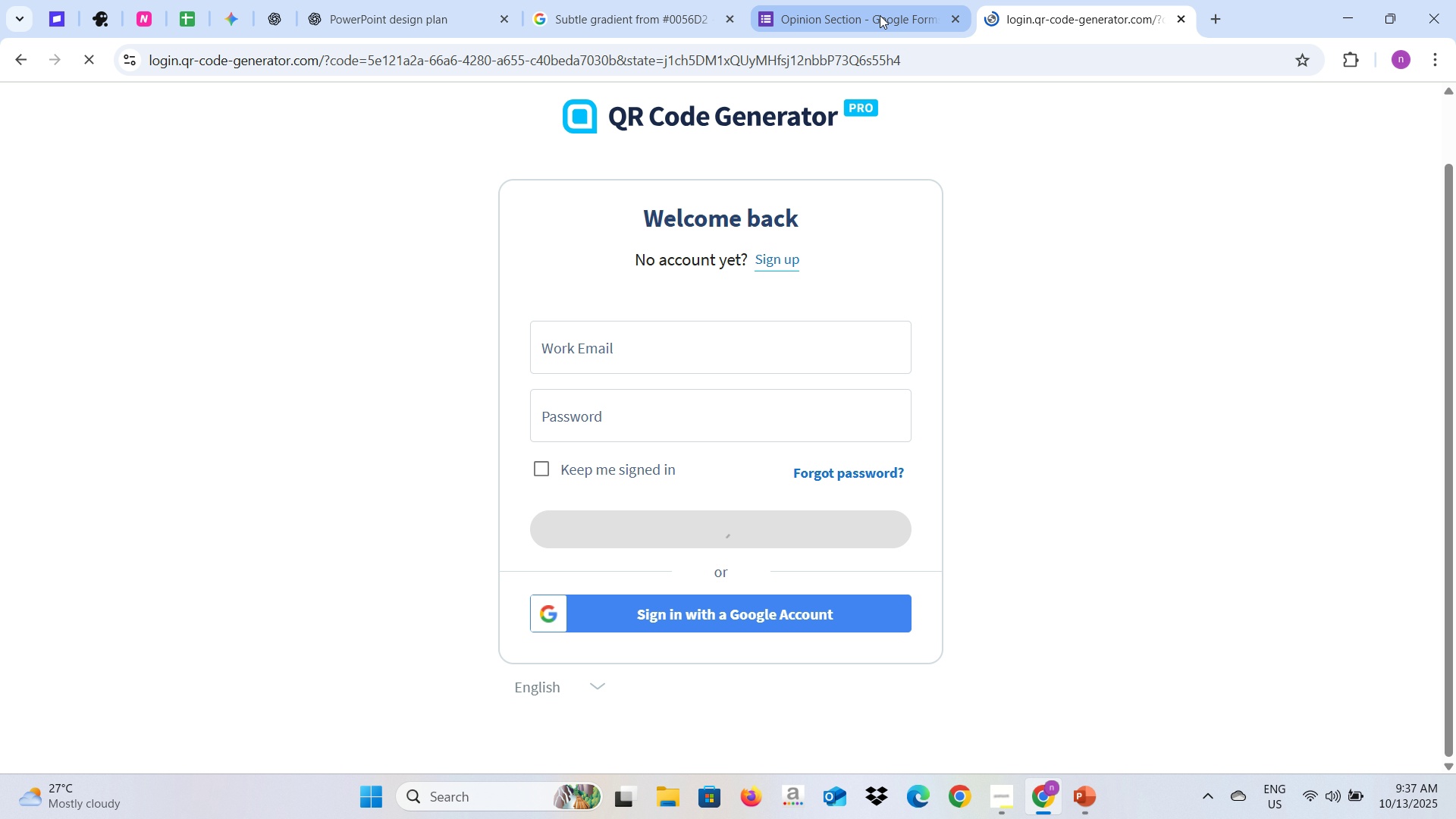 
left_click([665, 394])
 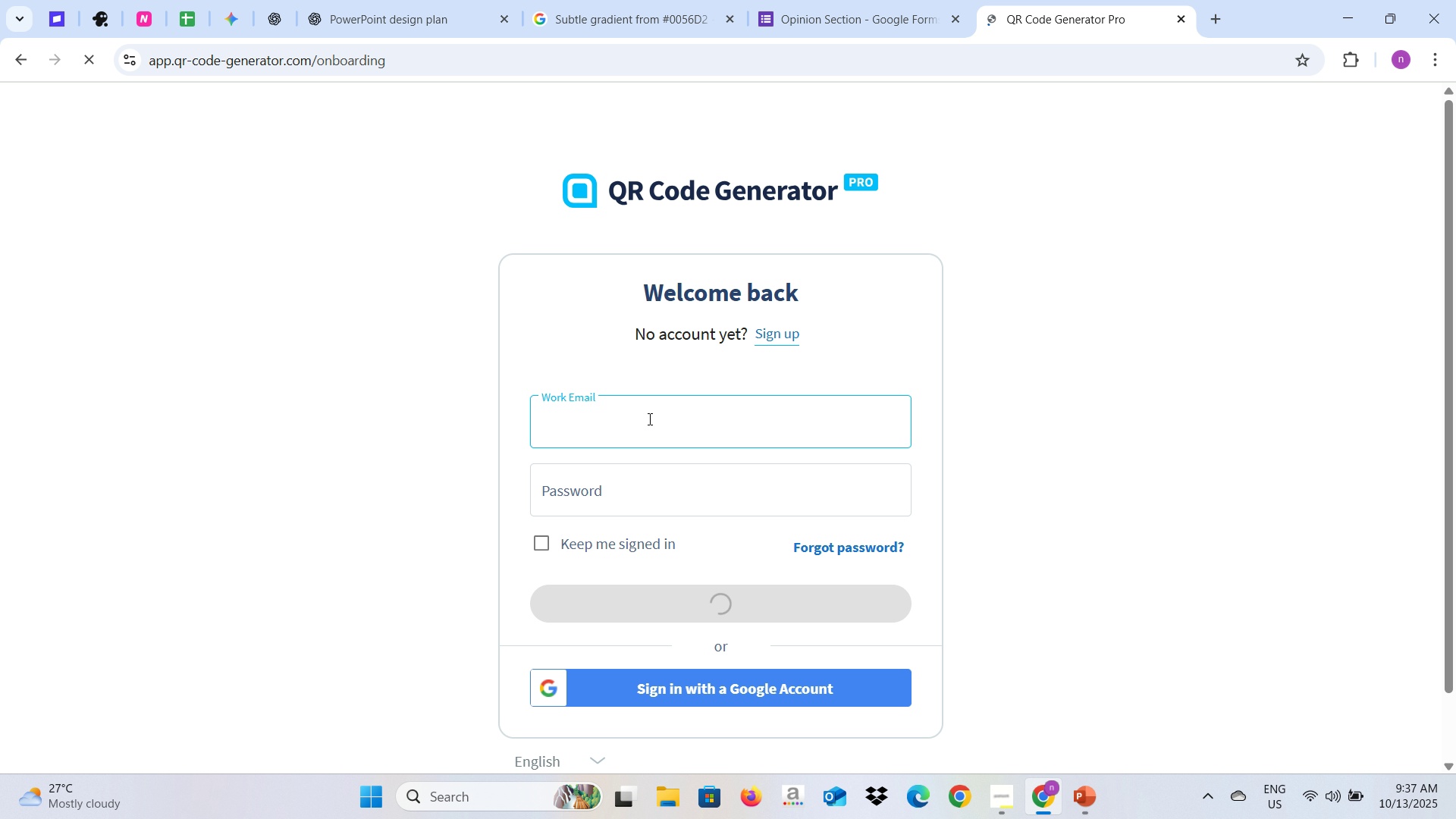 
type(mar)
 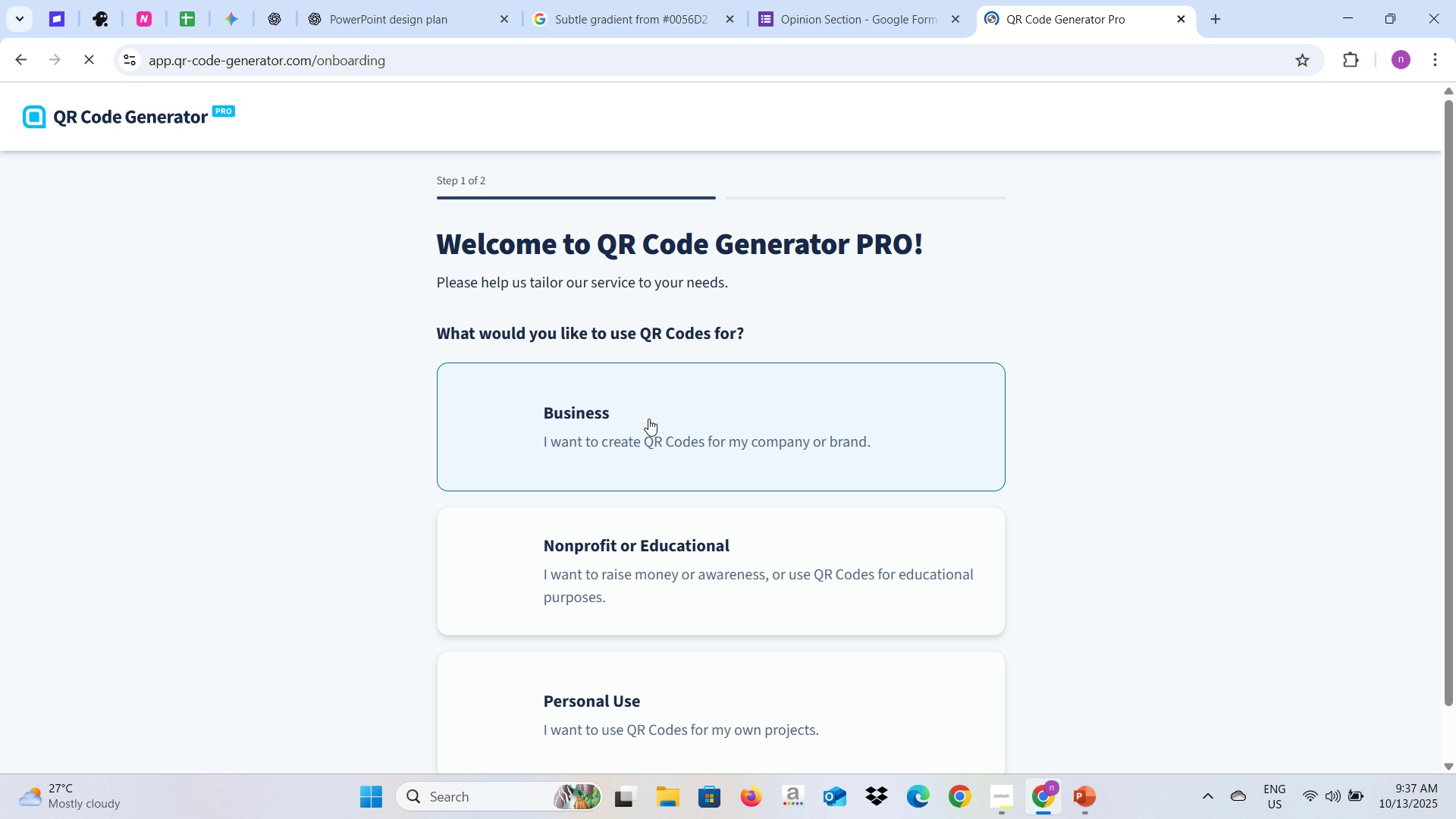 
scroll: coordinate [661, 432], scroll_direction: down, amount: 2.0
 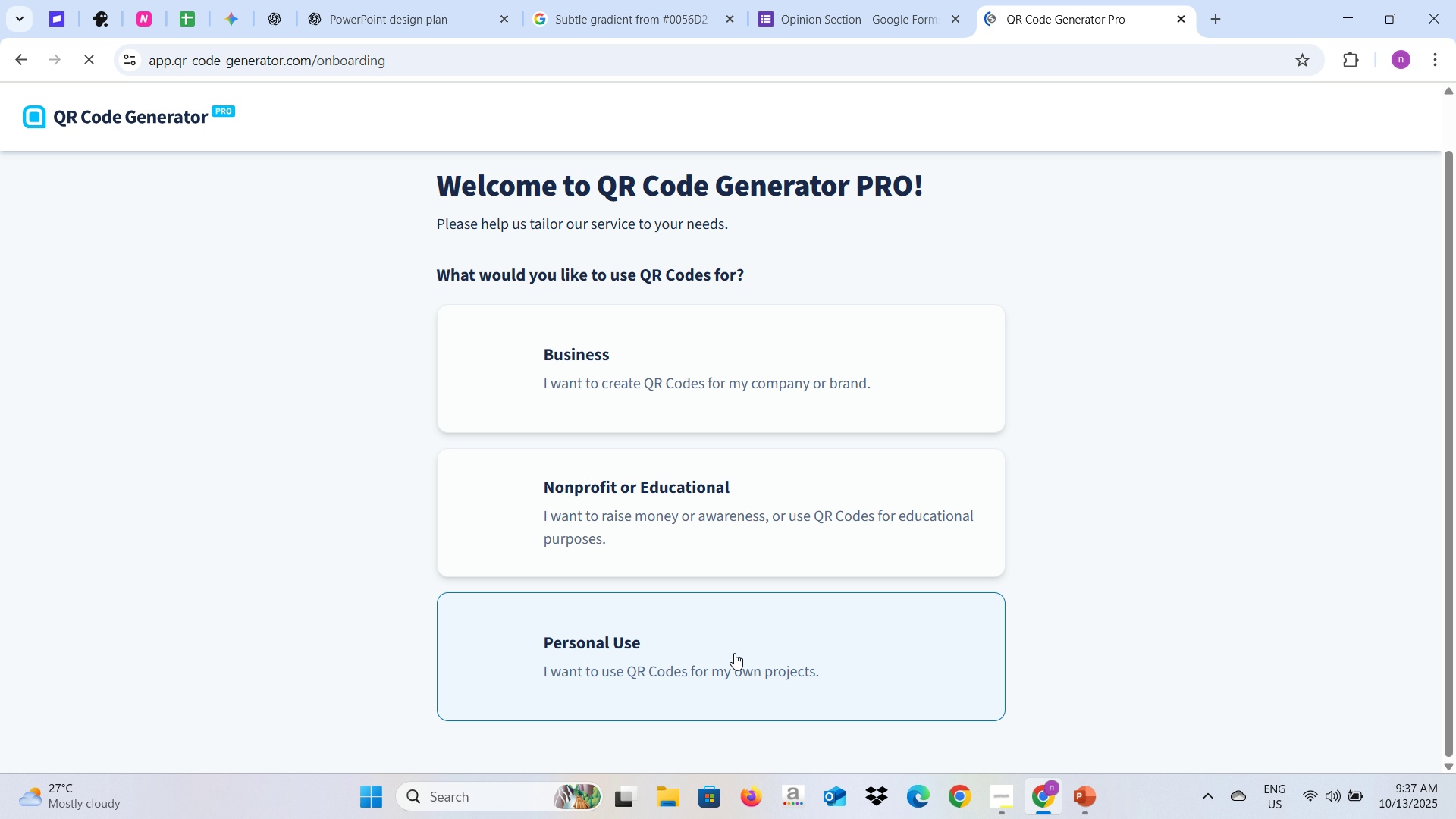 
left_click([819, 659])
 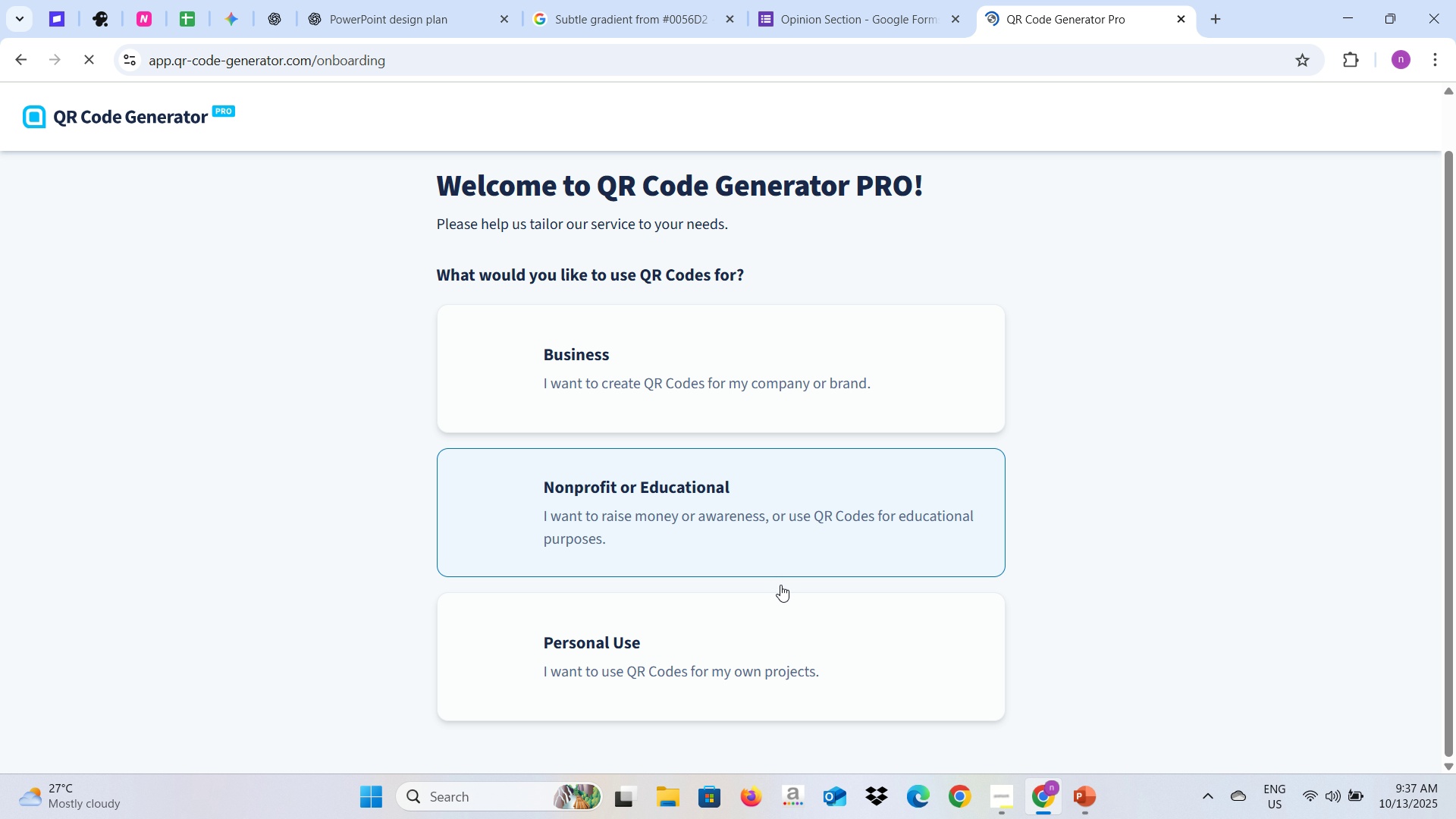 
left_click([754, 688])
 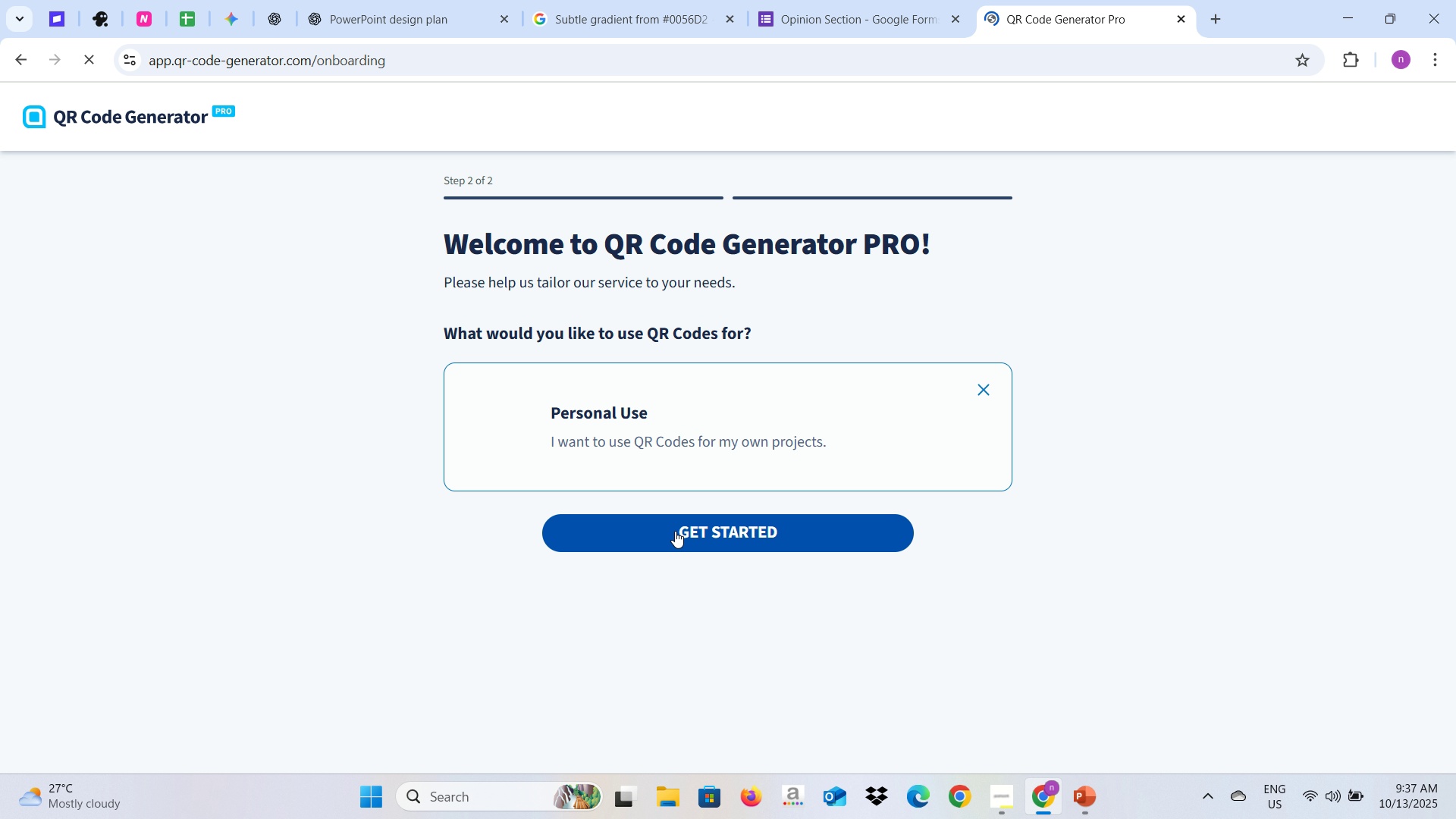 
left_click([675, 531])
 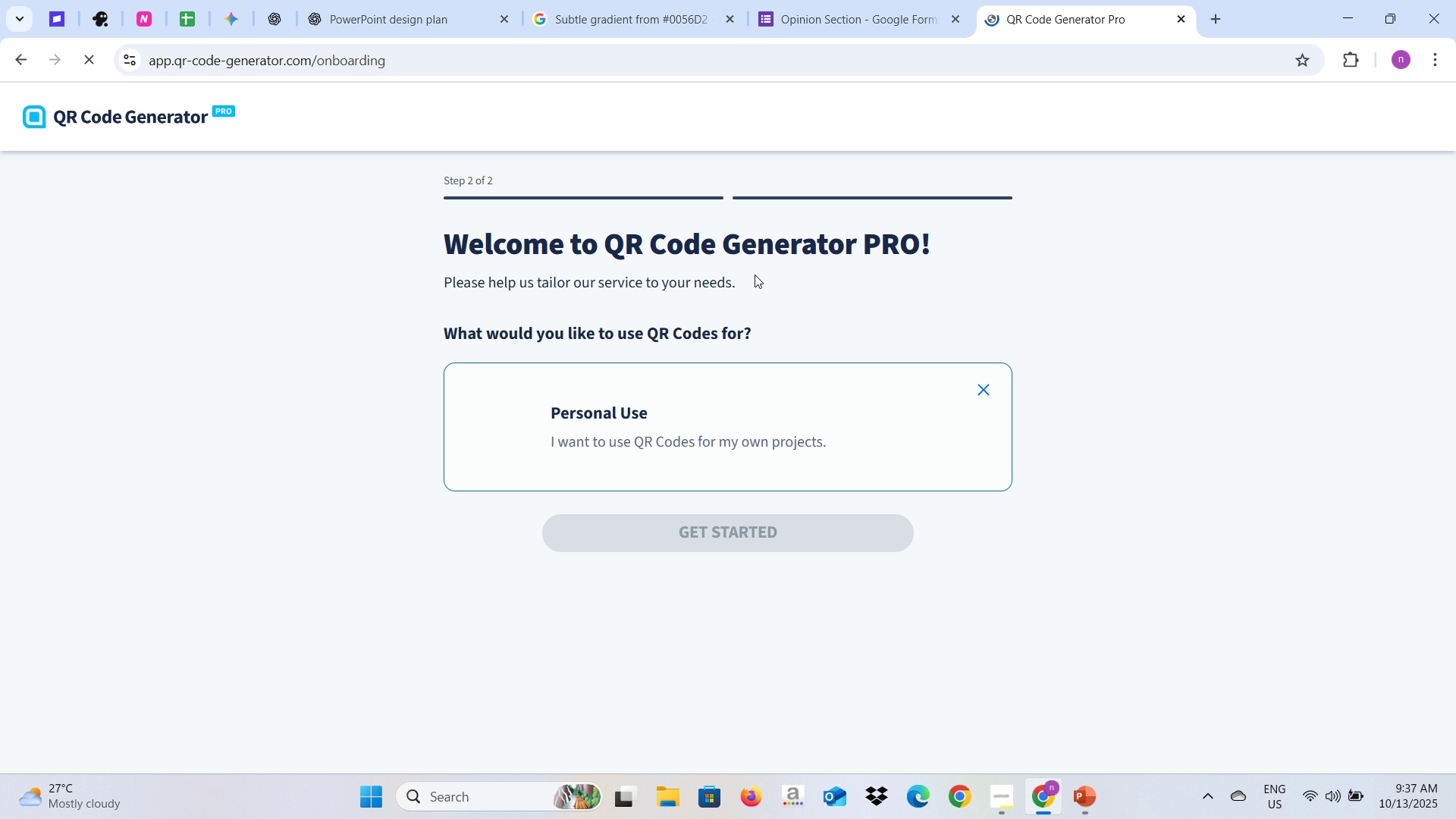 
left_click([647, 5])
 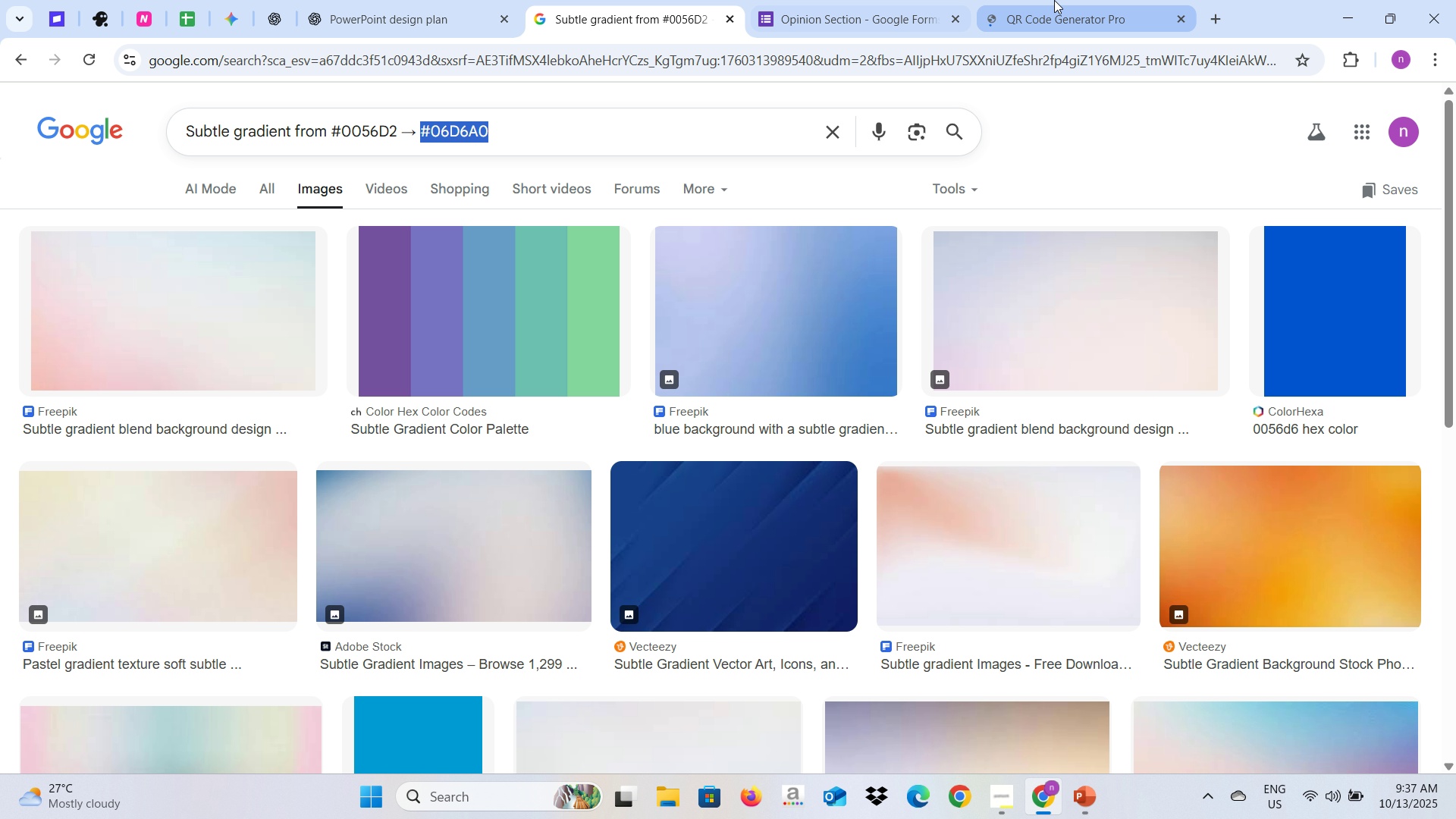 
left_click([1054, 0])
 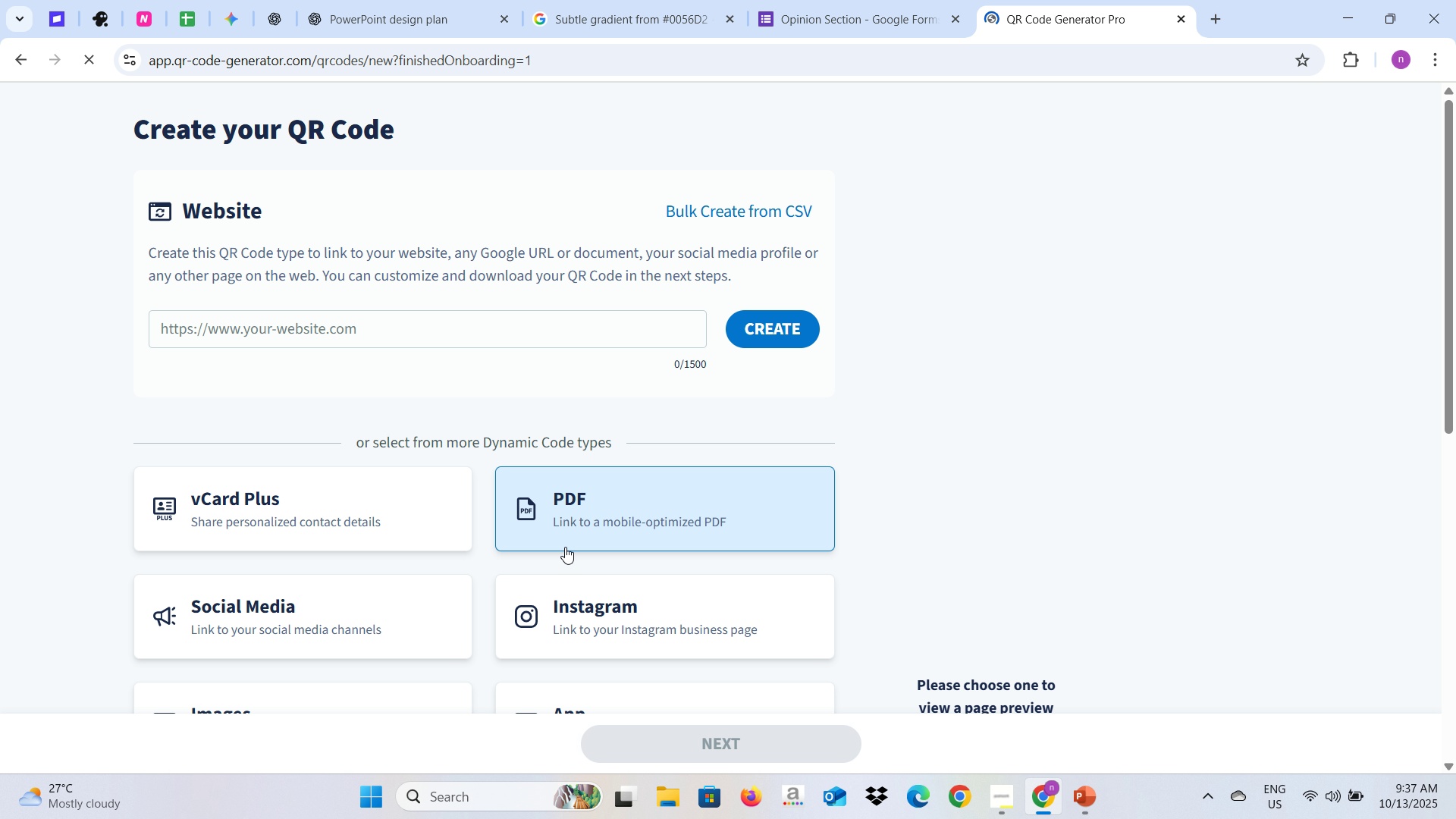 
wait(5.65)
 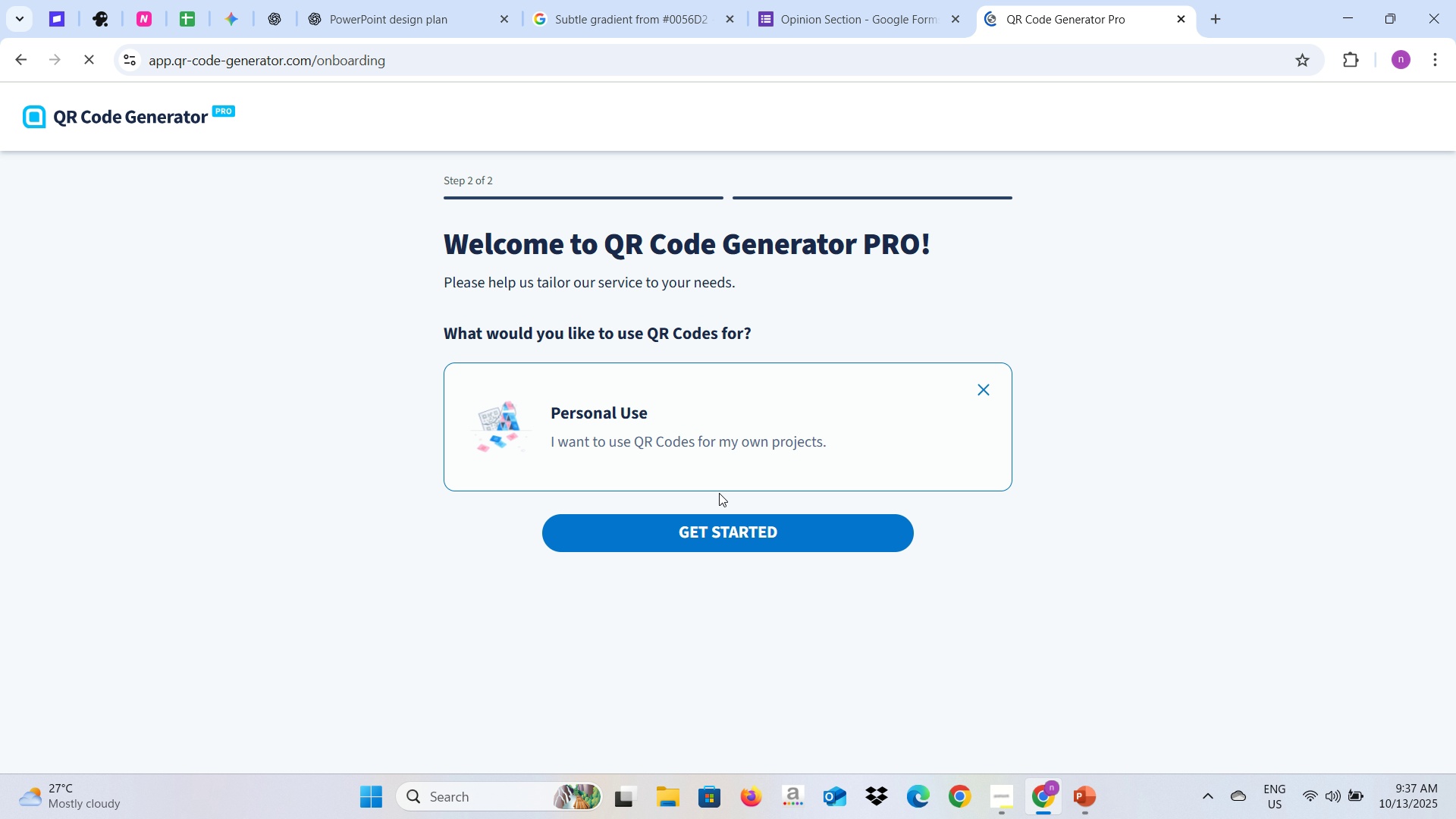 
left_click([338, 331])
 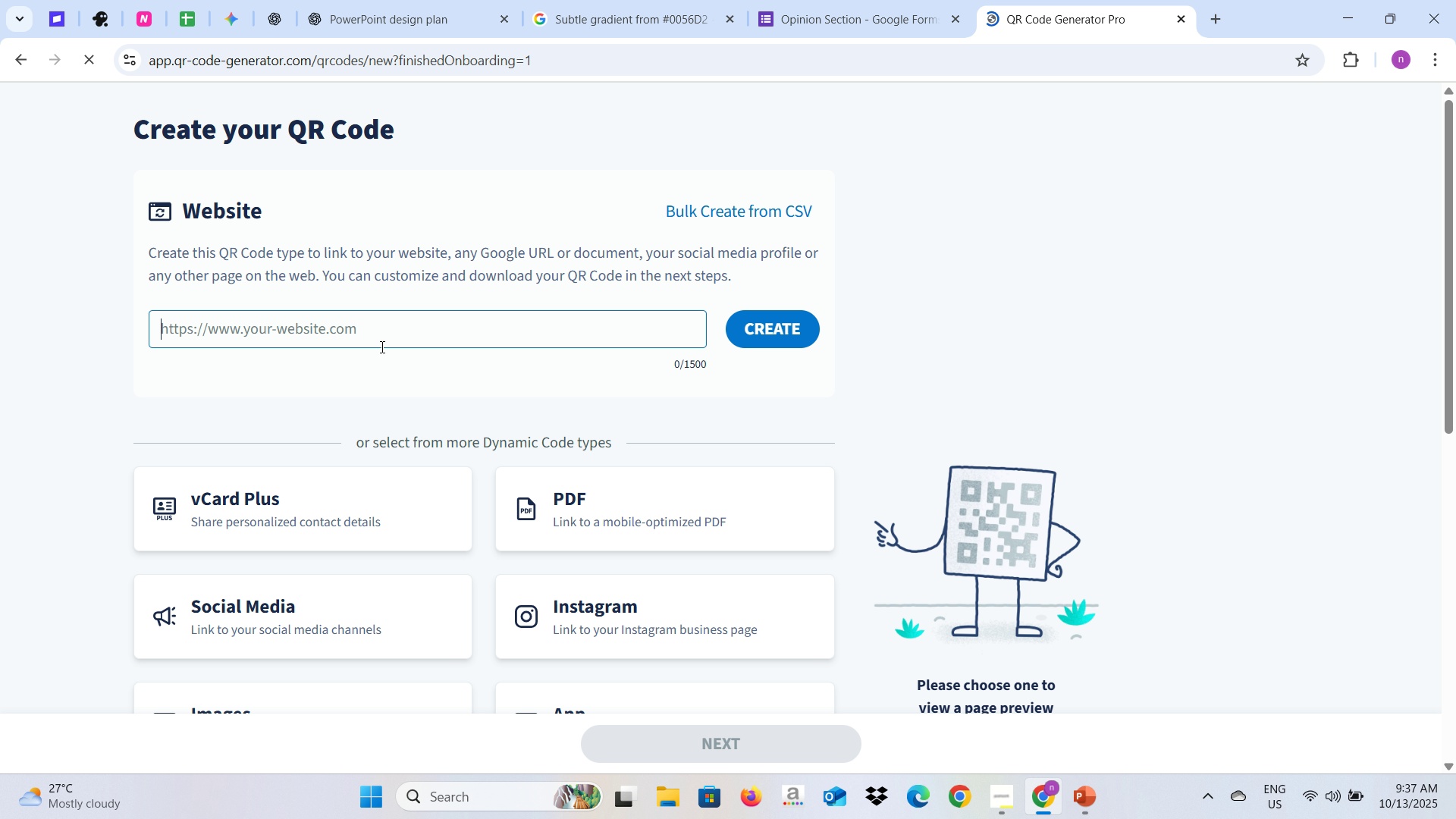 
scroll: coordinate [381, 347], scroll_direction: down, amount: 3.0
 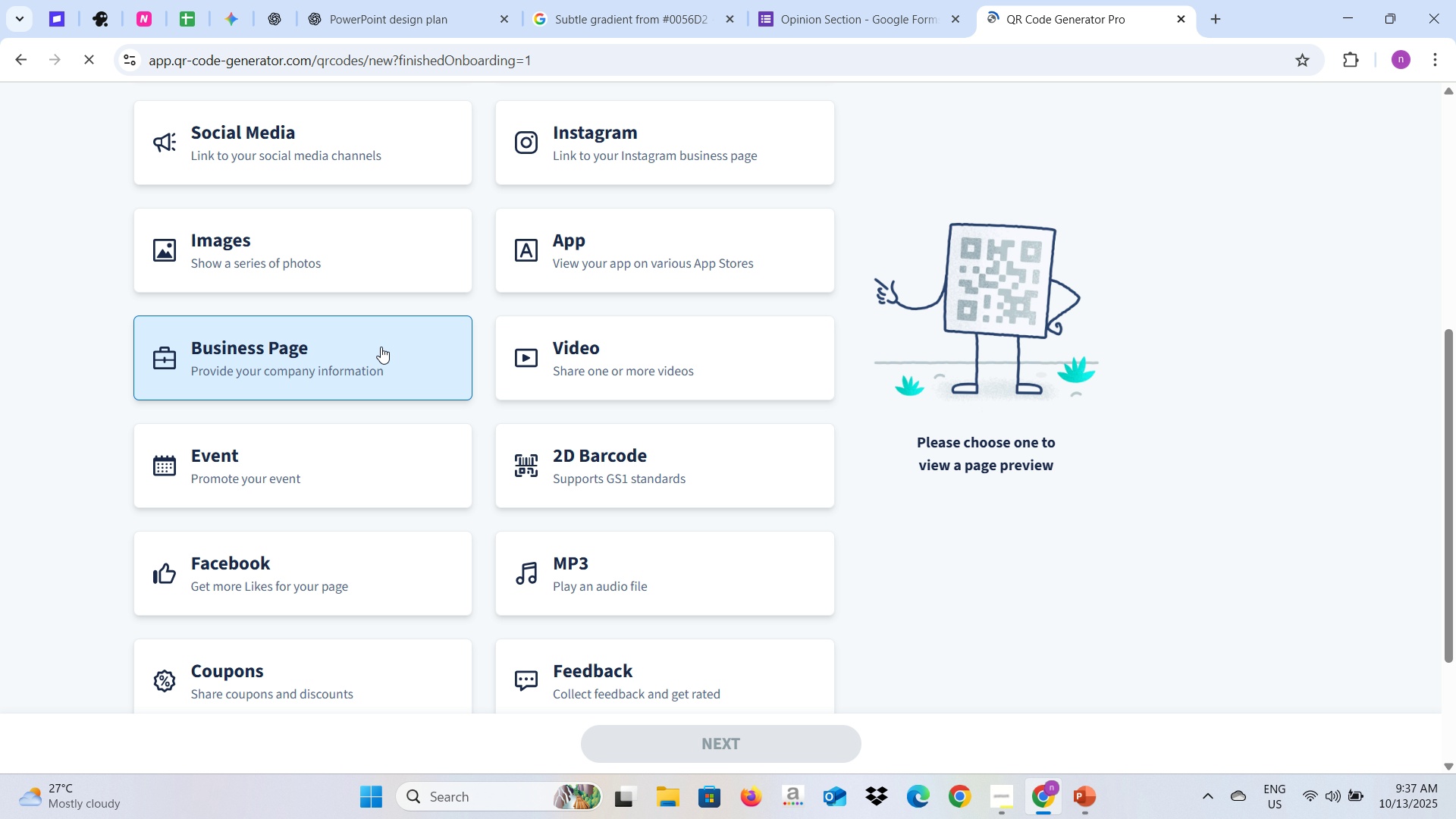 
scroll: coordinate [381, 347], scroll_direction: up, amount: 4.0
 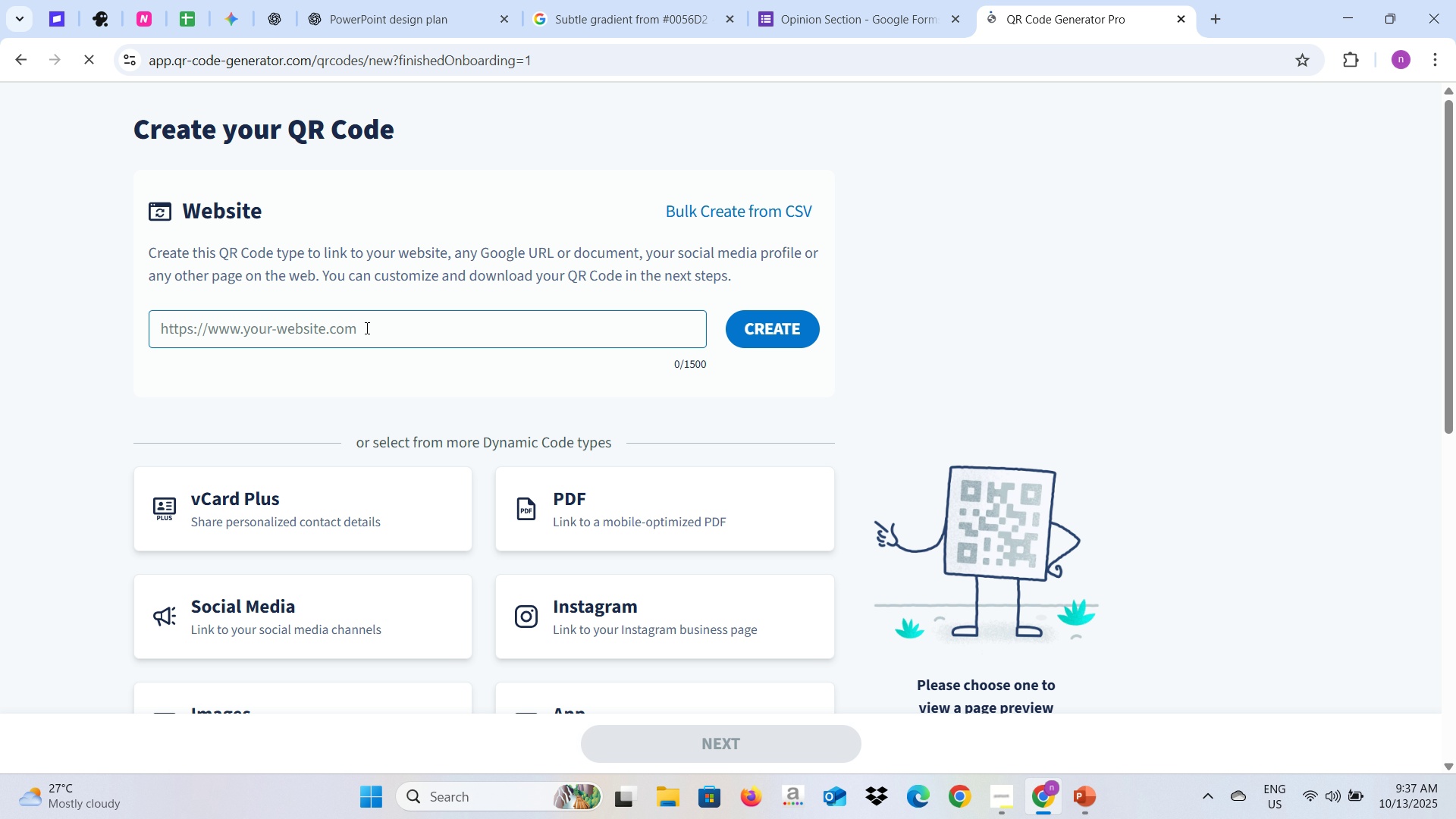 
left_click([366, 328])
 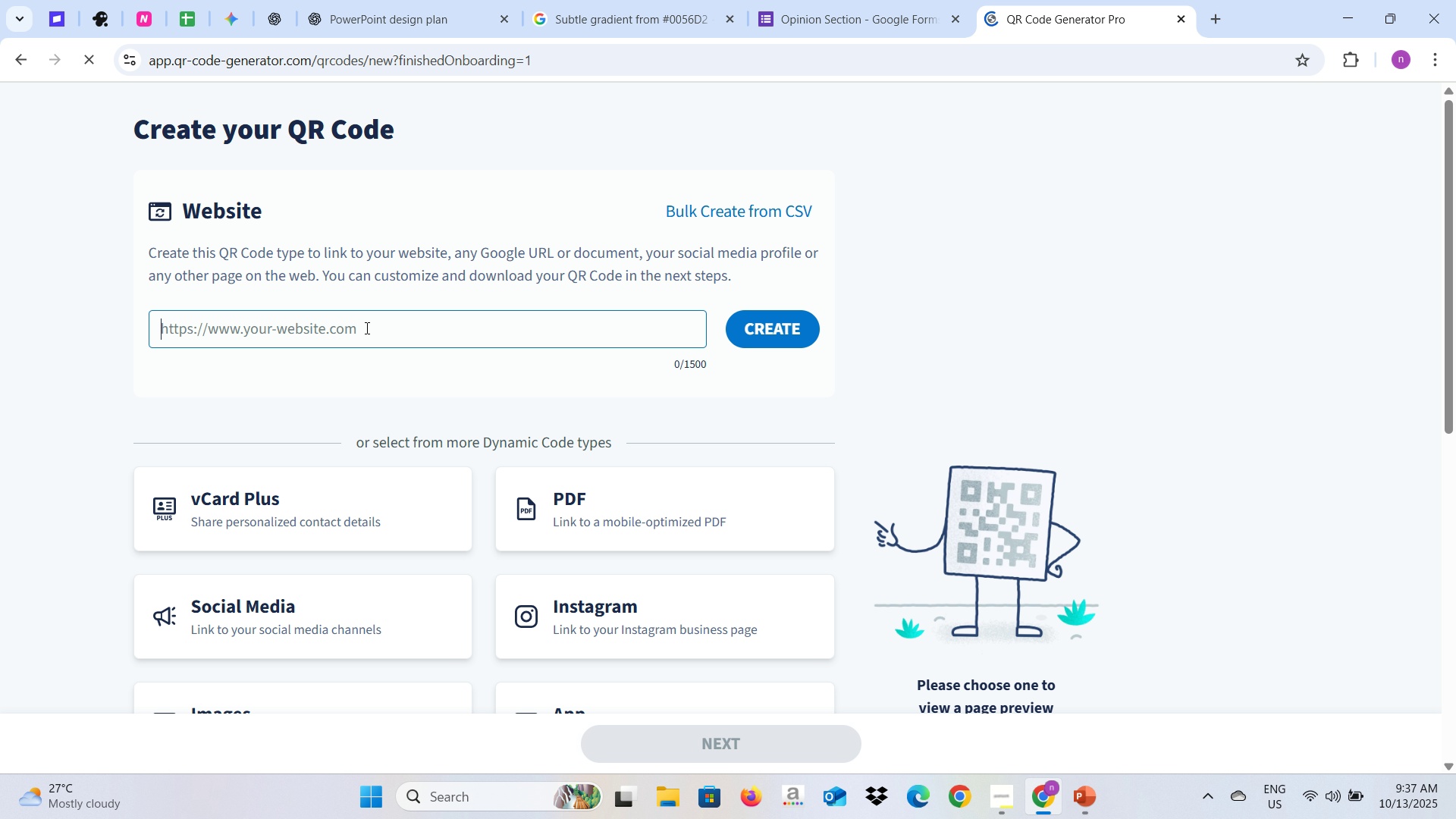 
key(Control+V)
 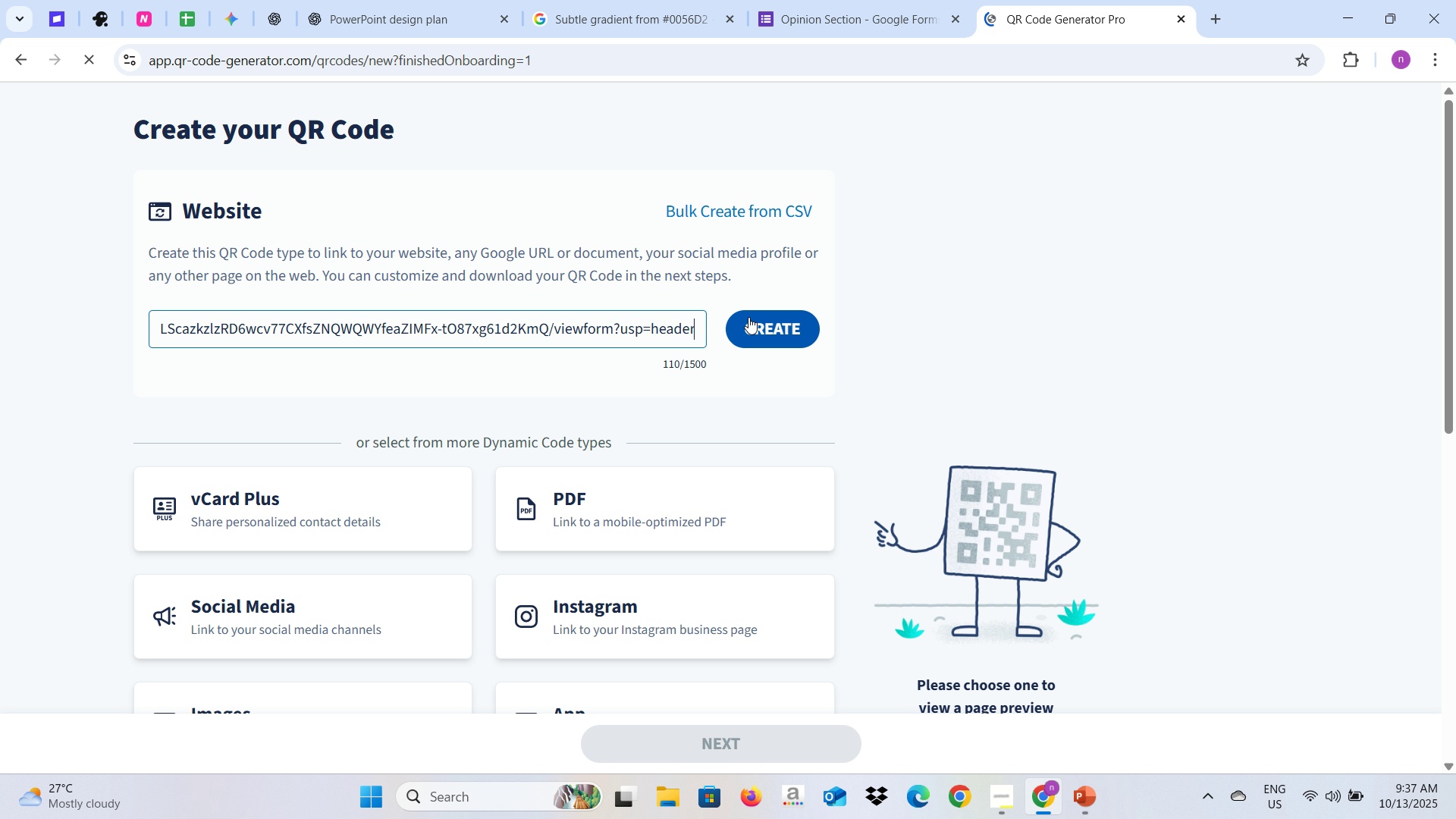 
left_click([754, 325])
 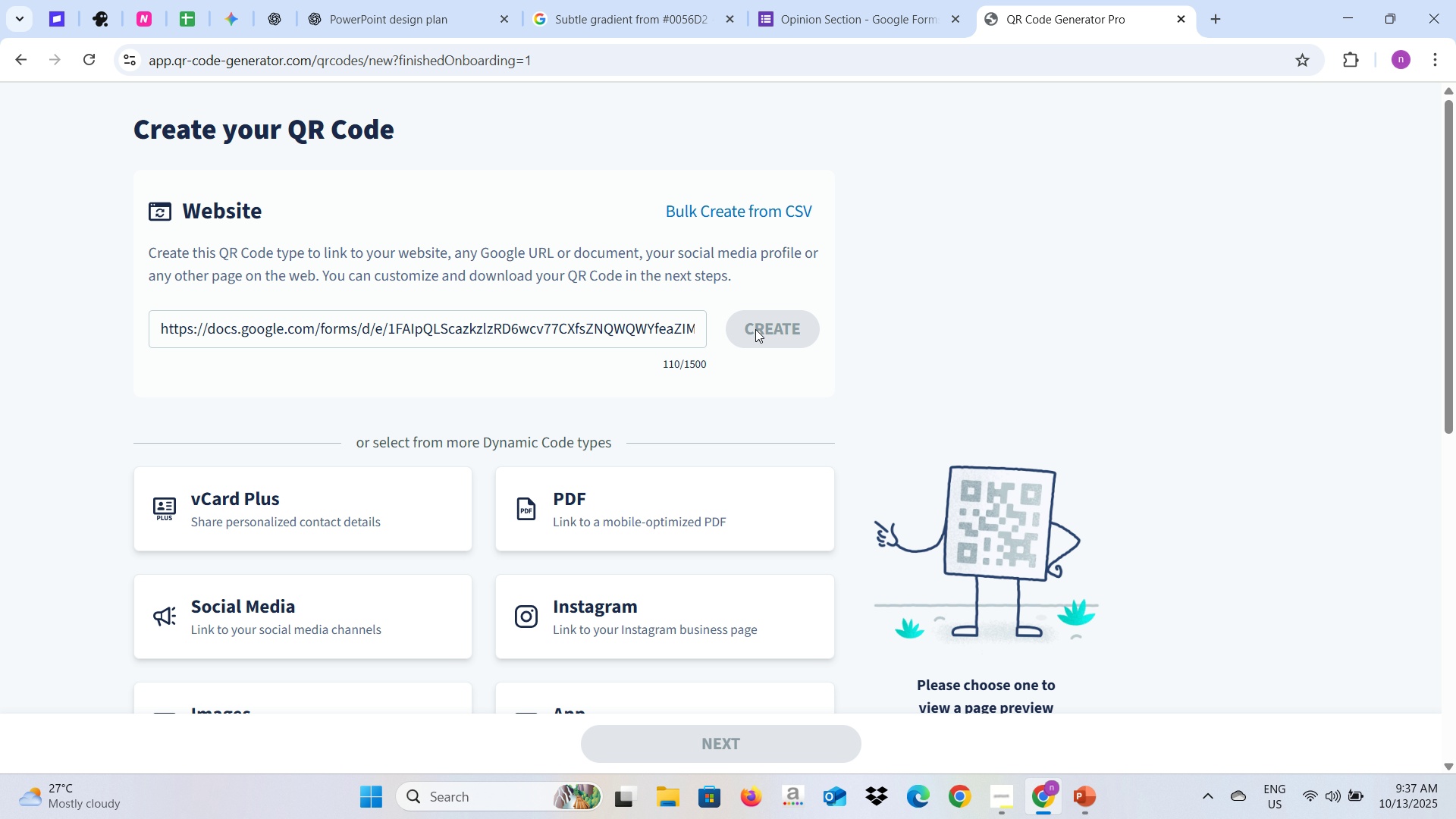 
wait(11.59)
 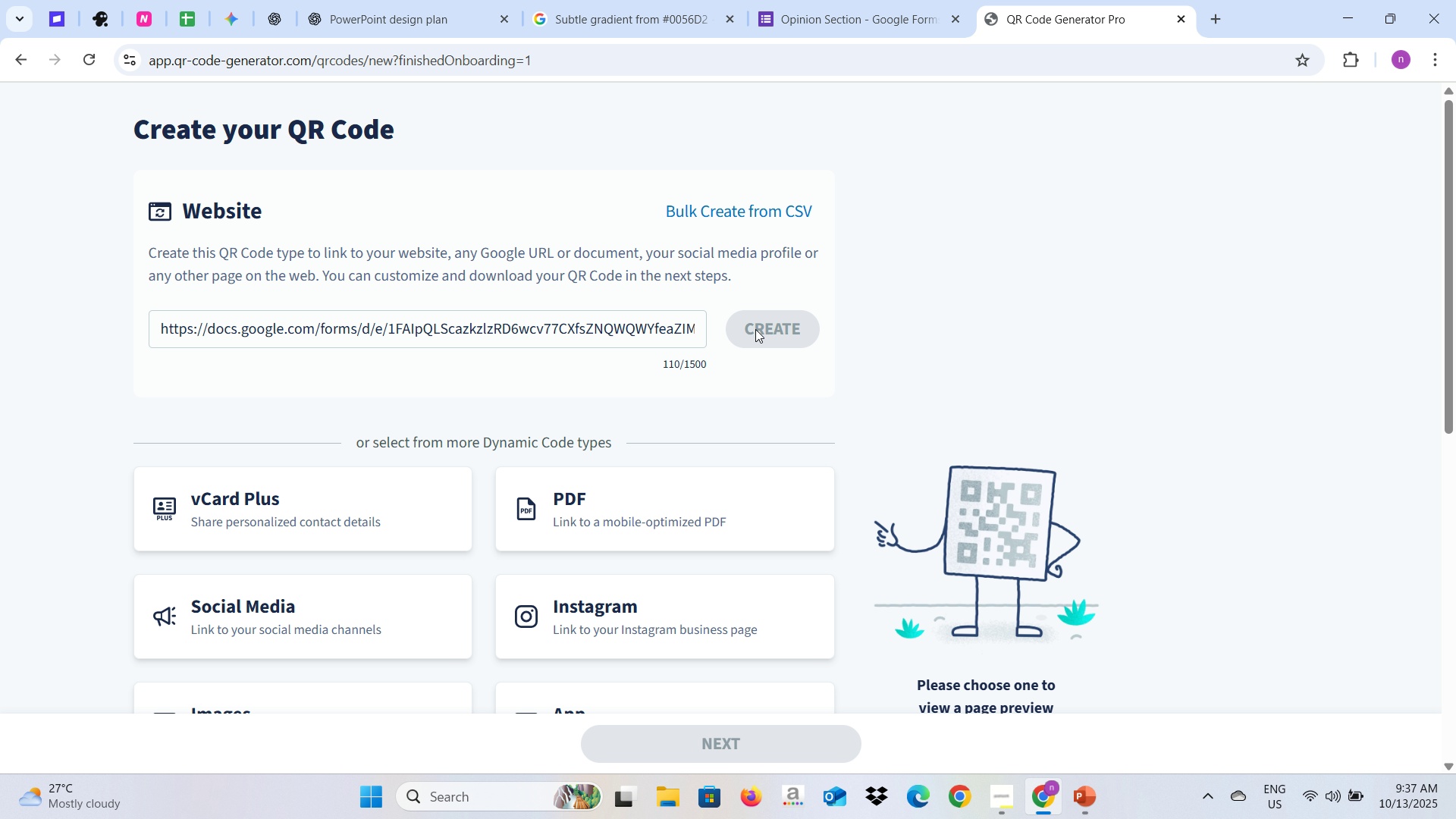 
scroll: coordinate [698, 375], scroll_direction: down, amount: 2.0
 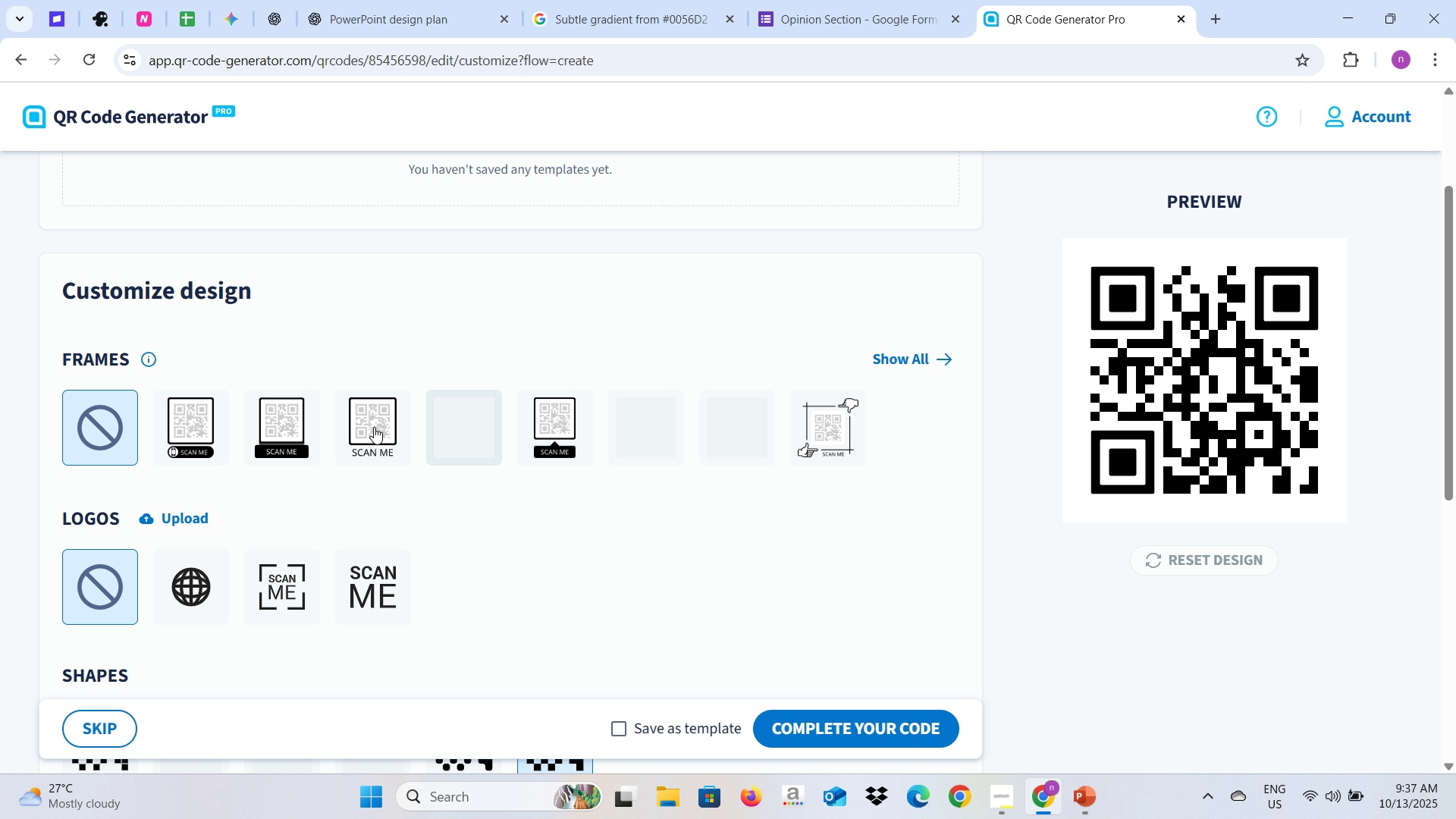 
mouse_move([212, 431])
 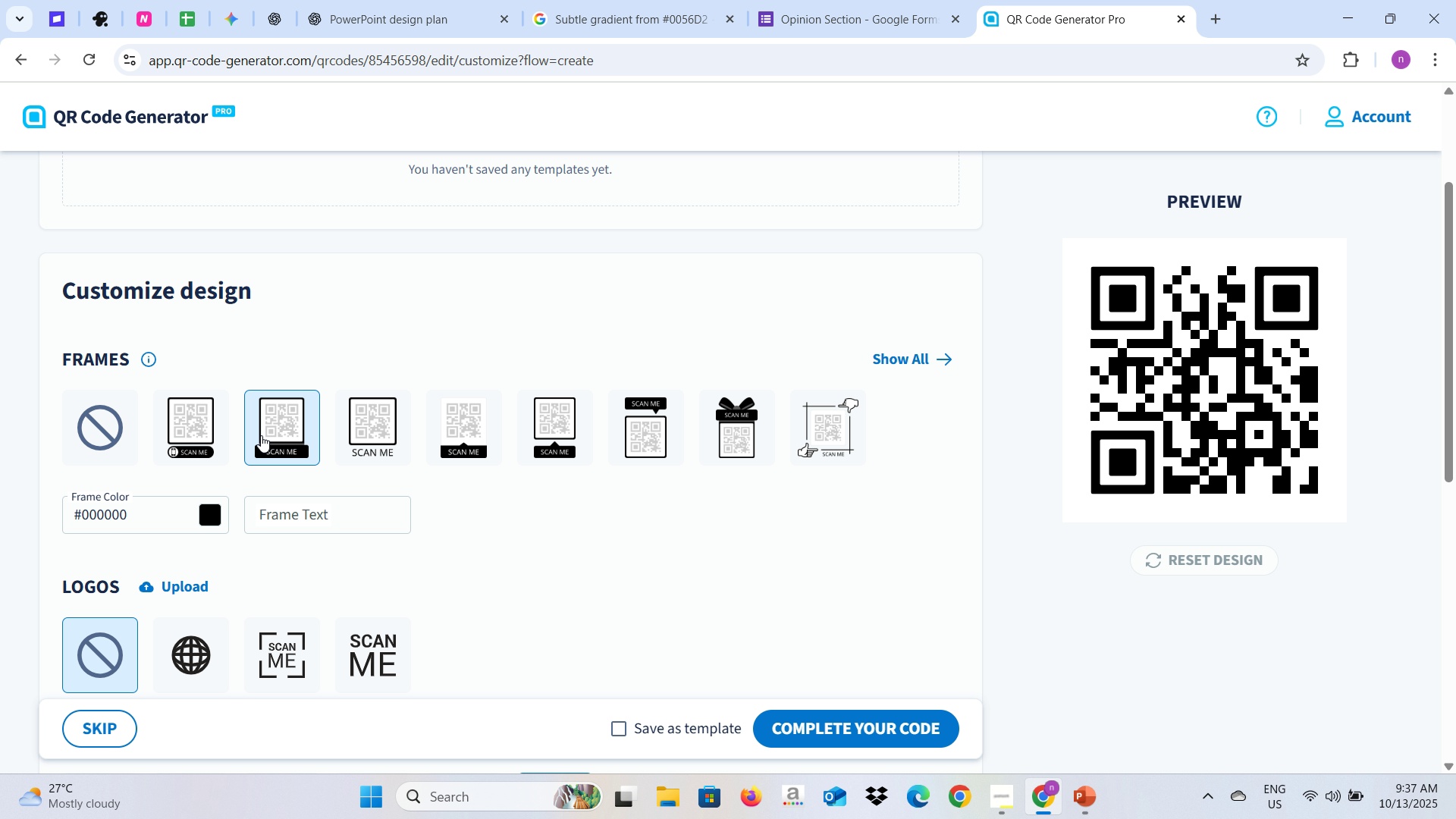 
left_click([261, 435])
 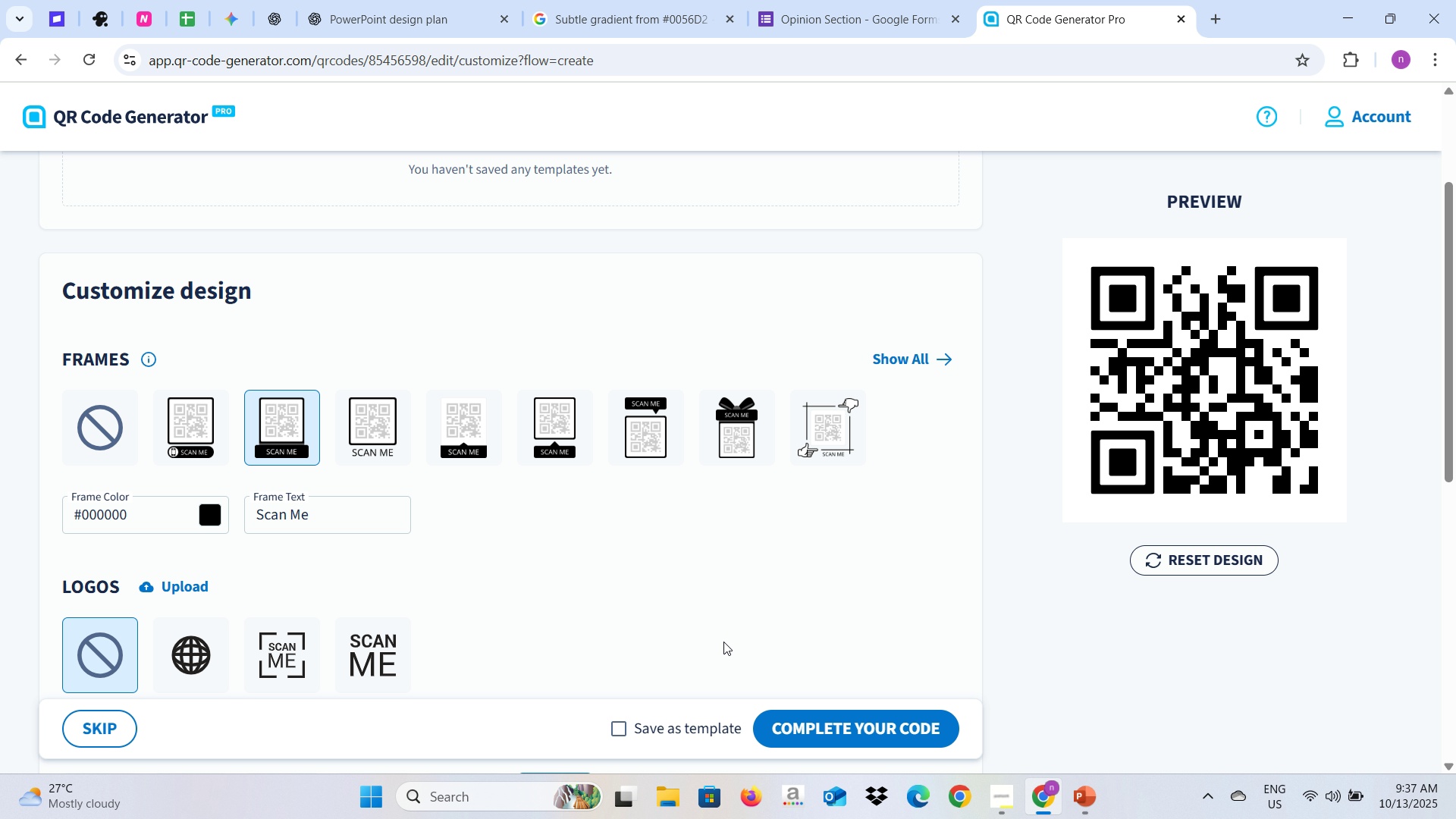 
scroll: coordinate [309, 544], scroll_direction: down, amount: 7.0
 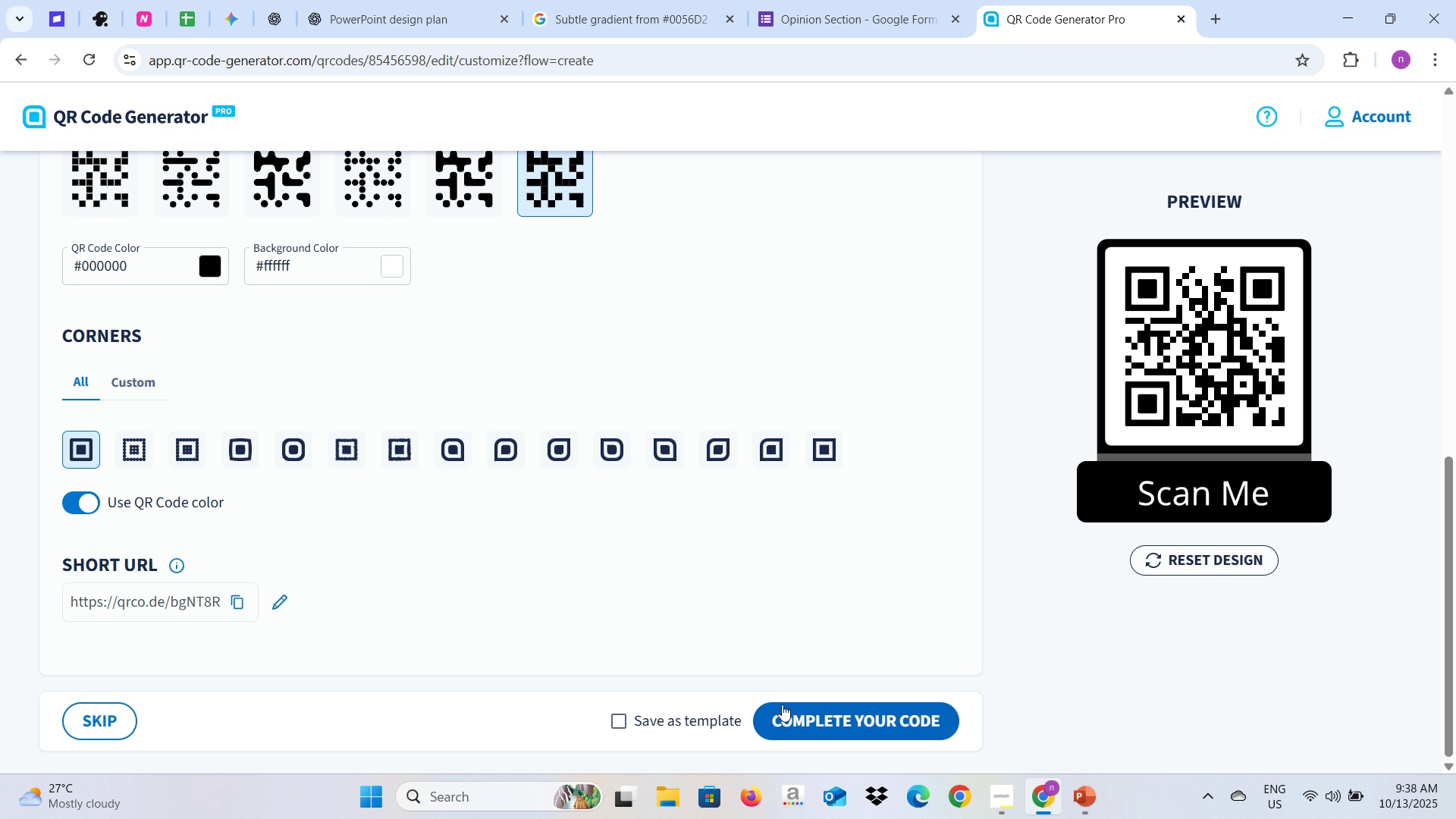 
left_click([797, 711])
 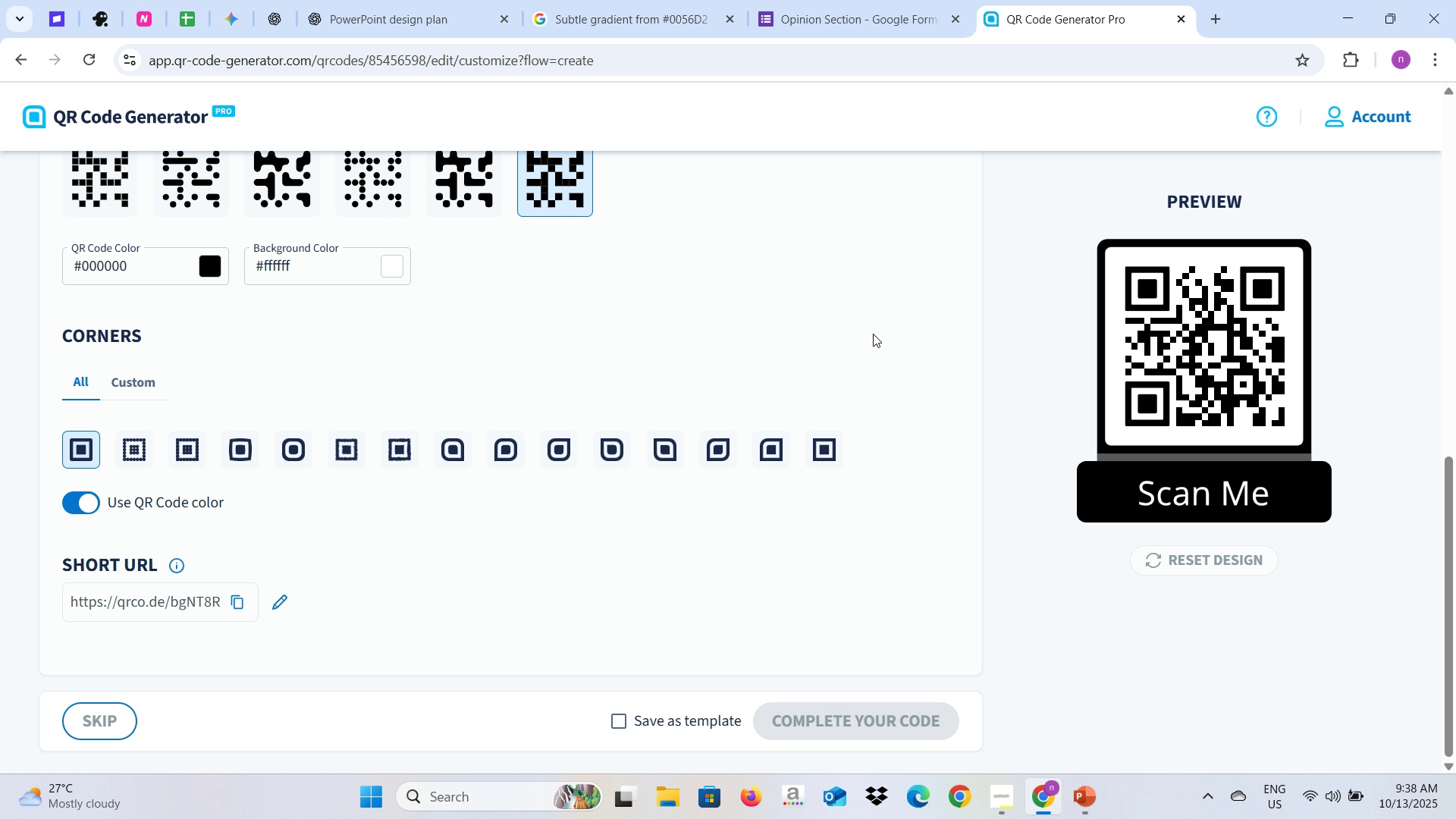 
scroll: coordinate [692, 417], scroll_direction: up, amount: 6.0
 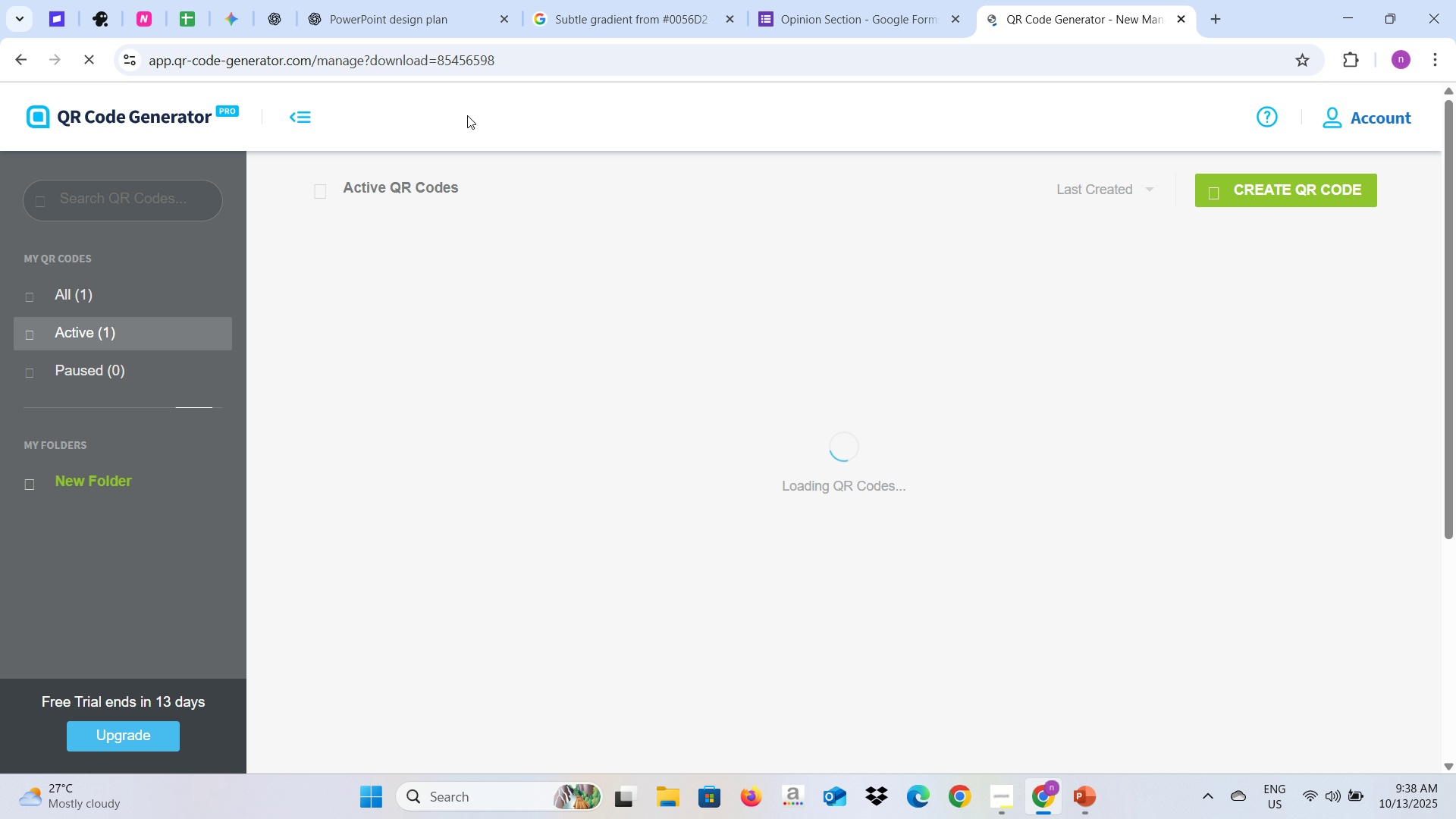 
wait(25.06)
 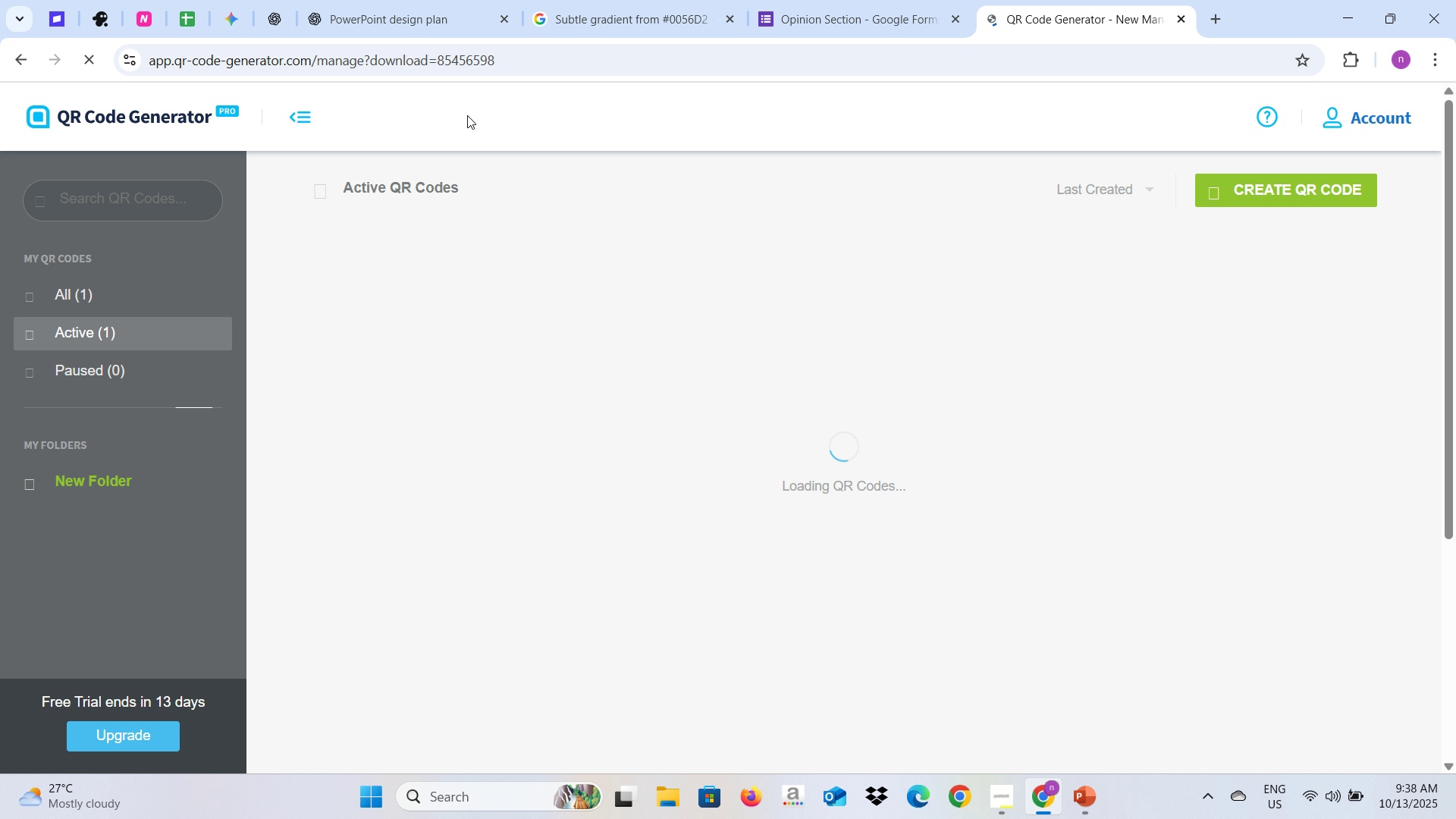 
left_click([752, 548])
 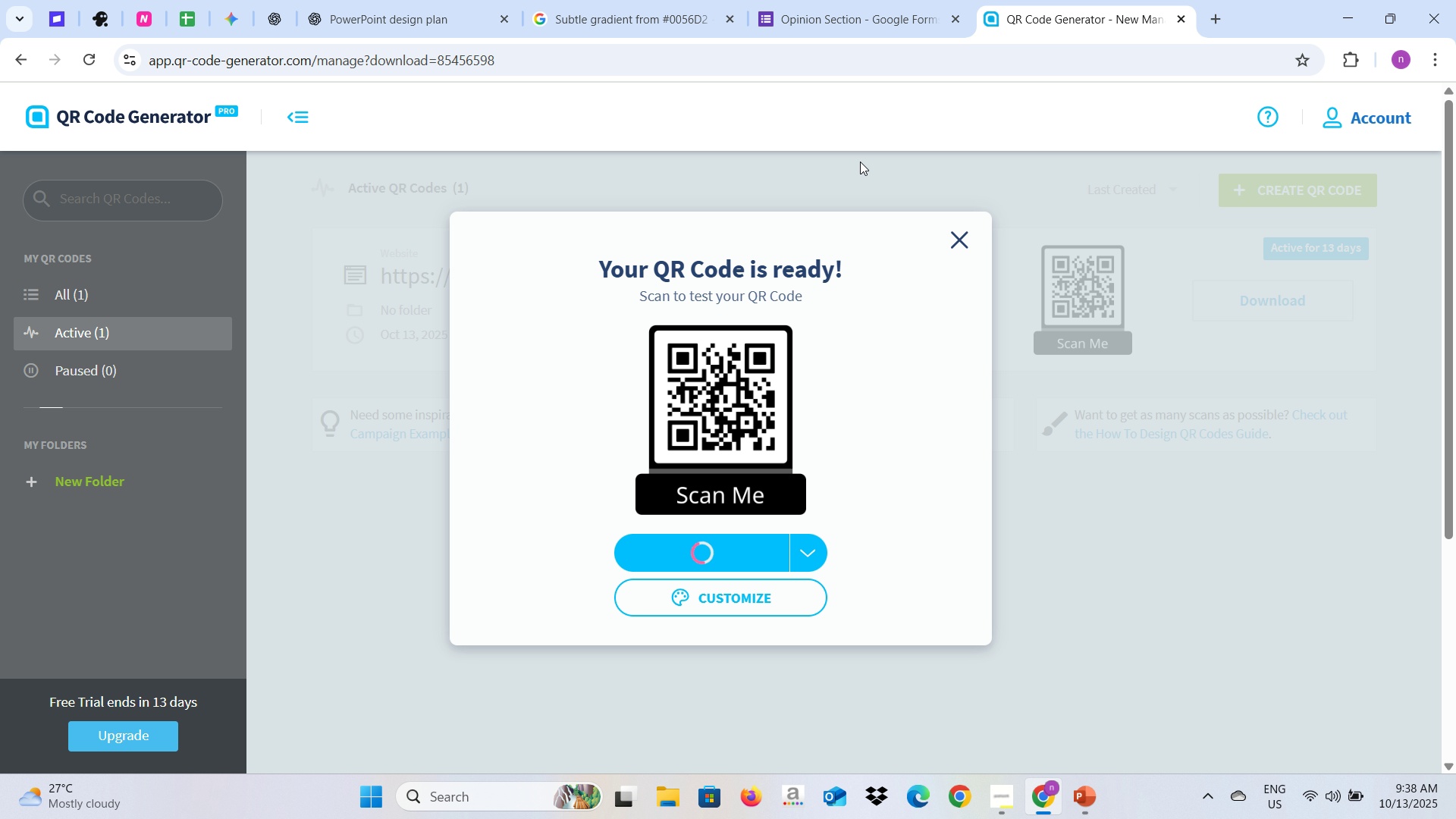 
wait(5.91)
 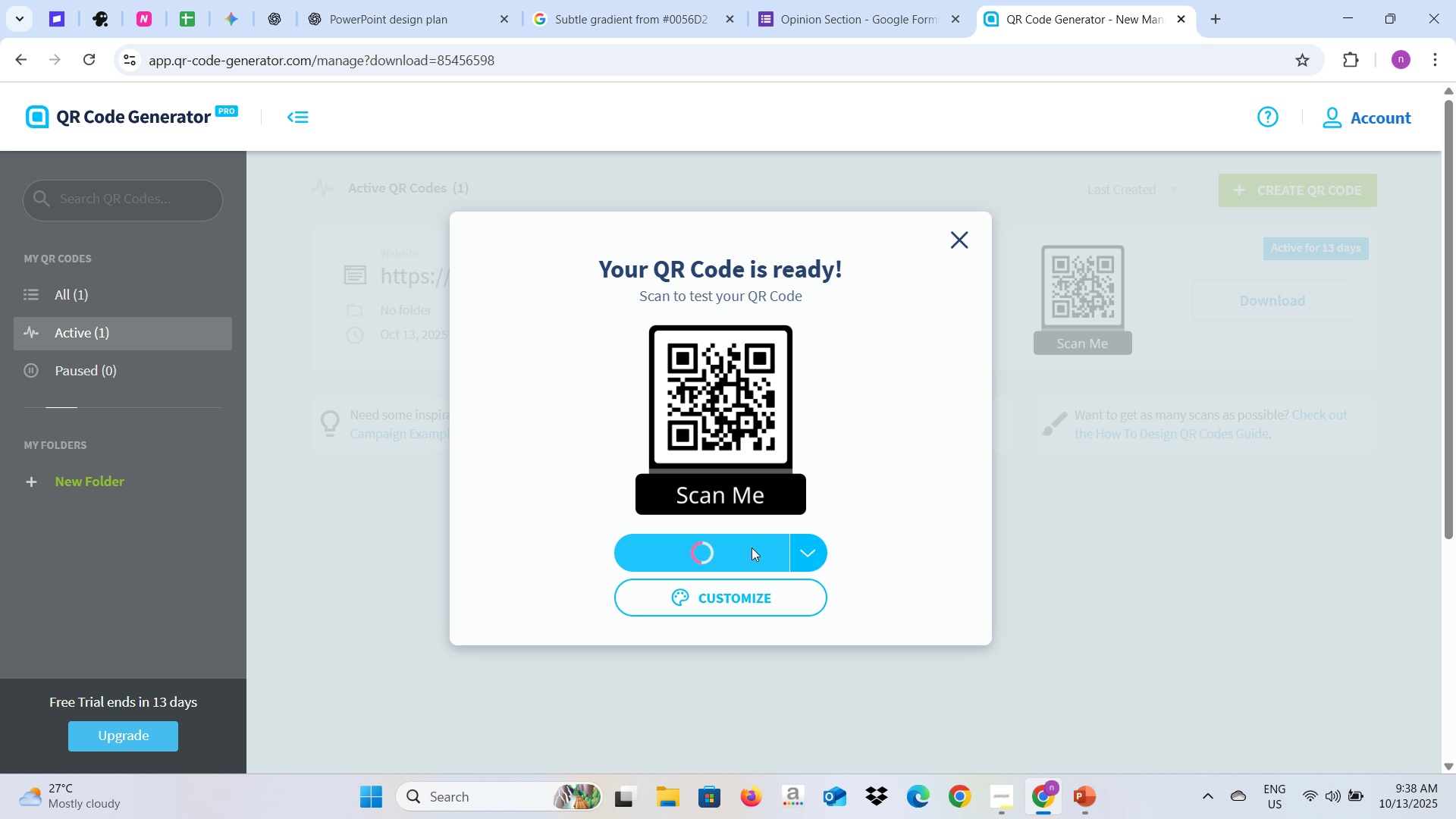 
left_click([841, 0])
 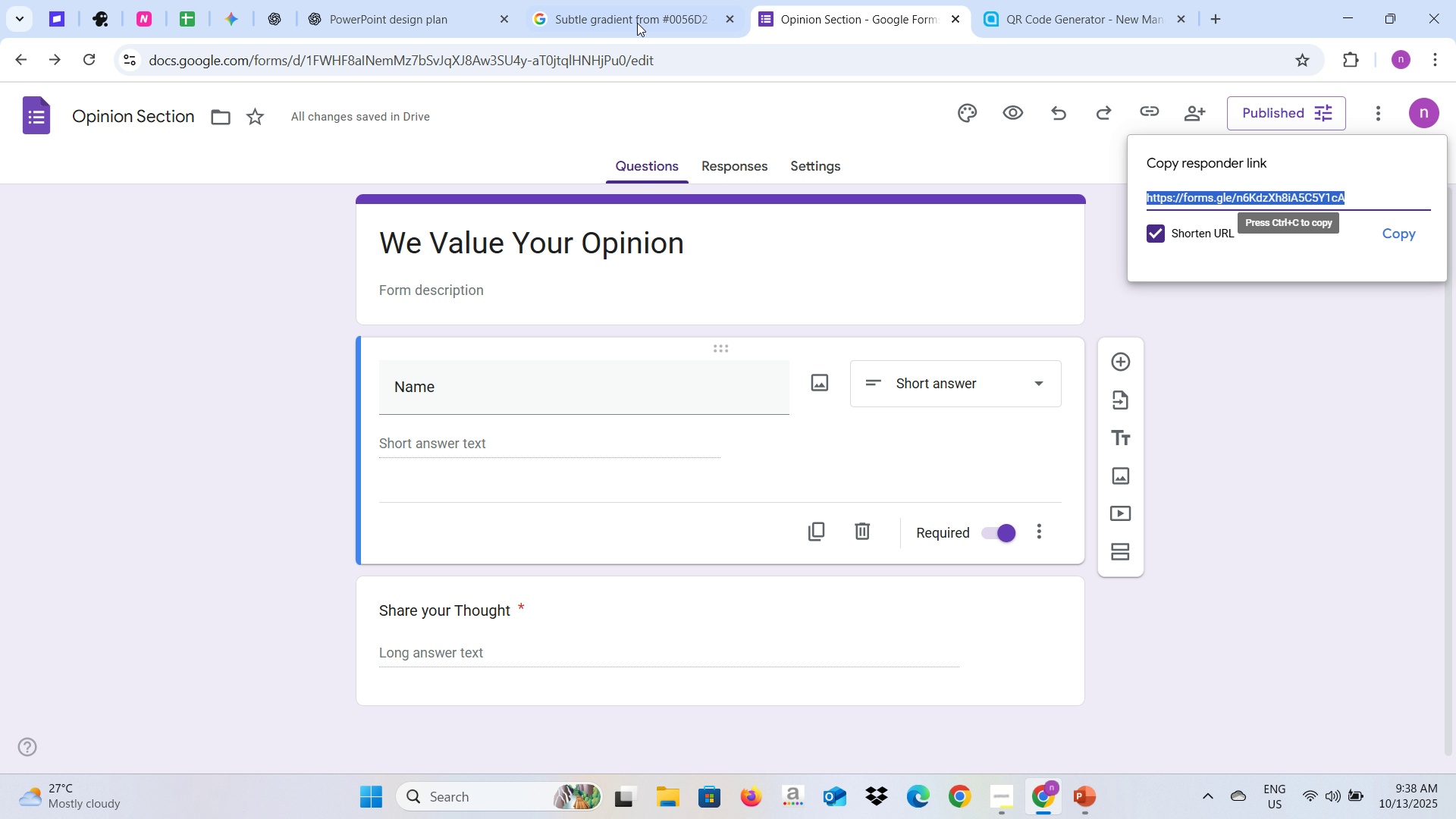 
left_click([637, 23])
 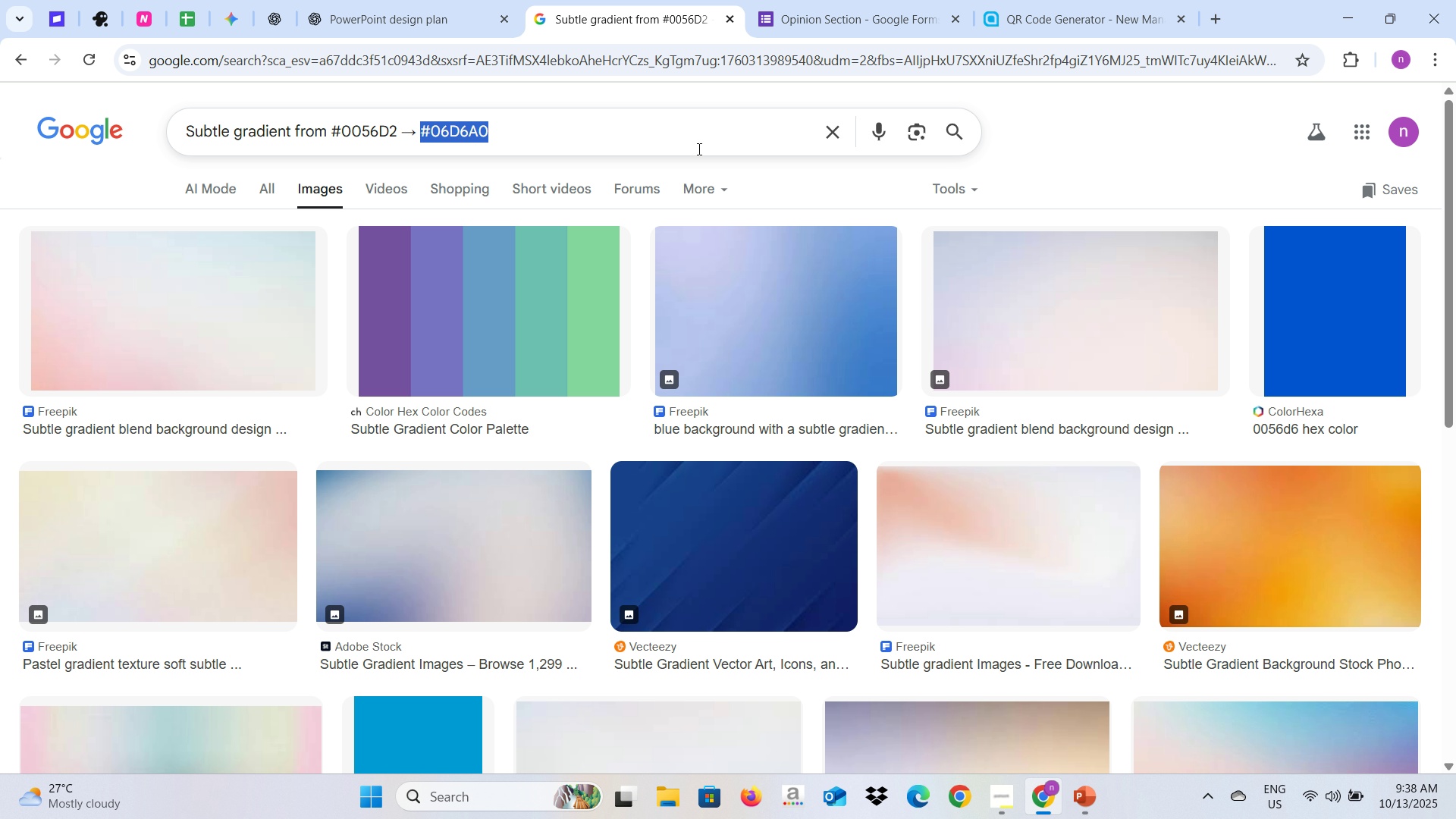 
key(Alt+AltLeft)
 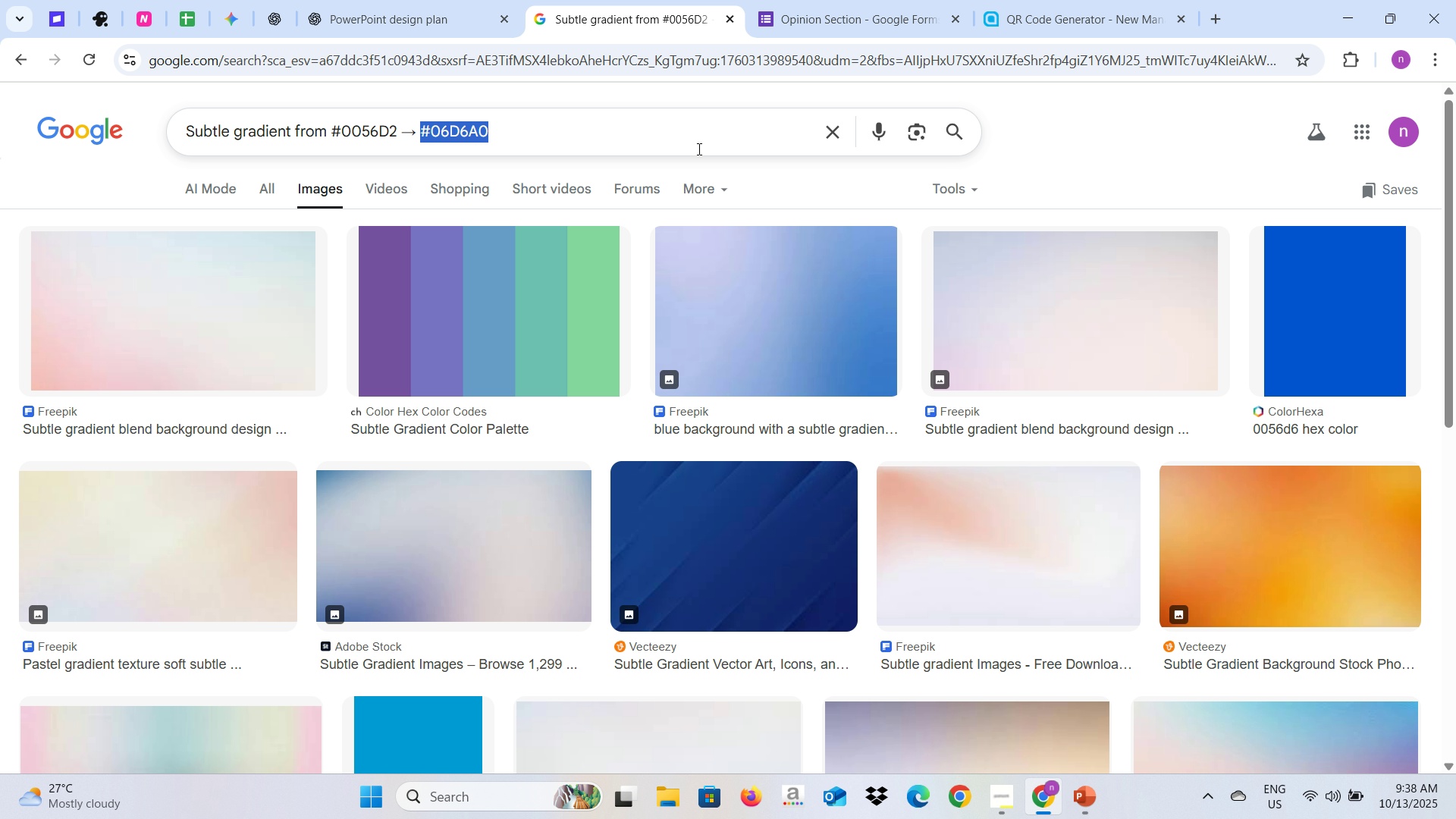 
key(Alt+Tab)